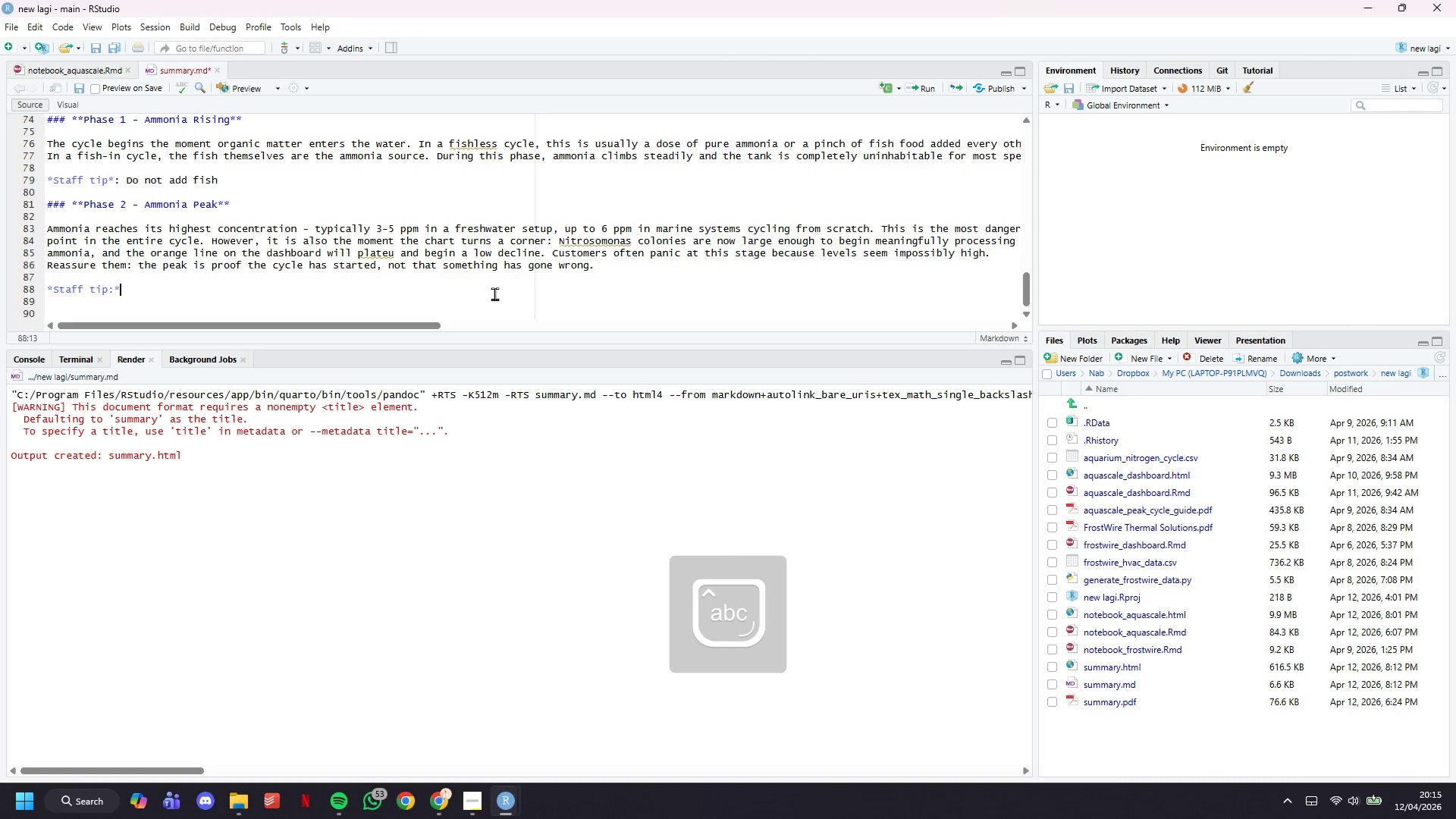 
key(ArrowLeft)
 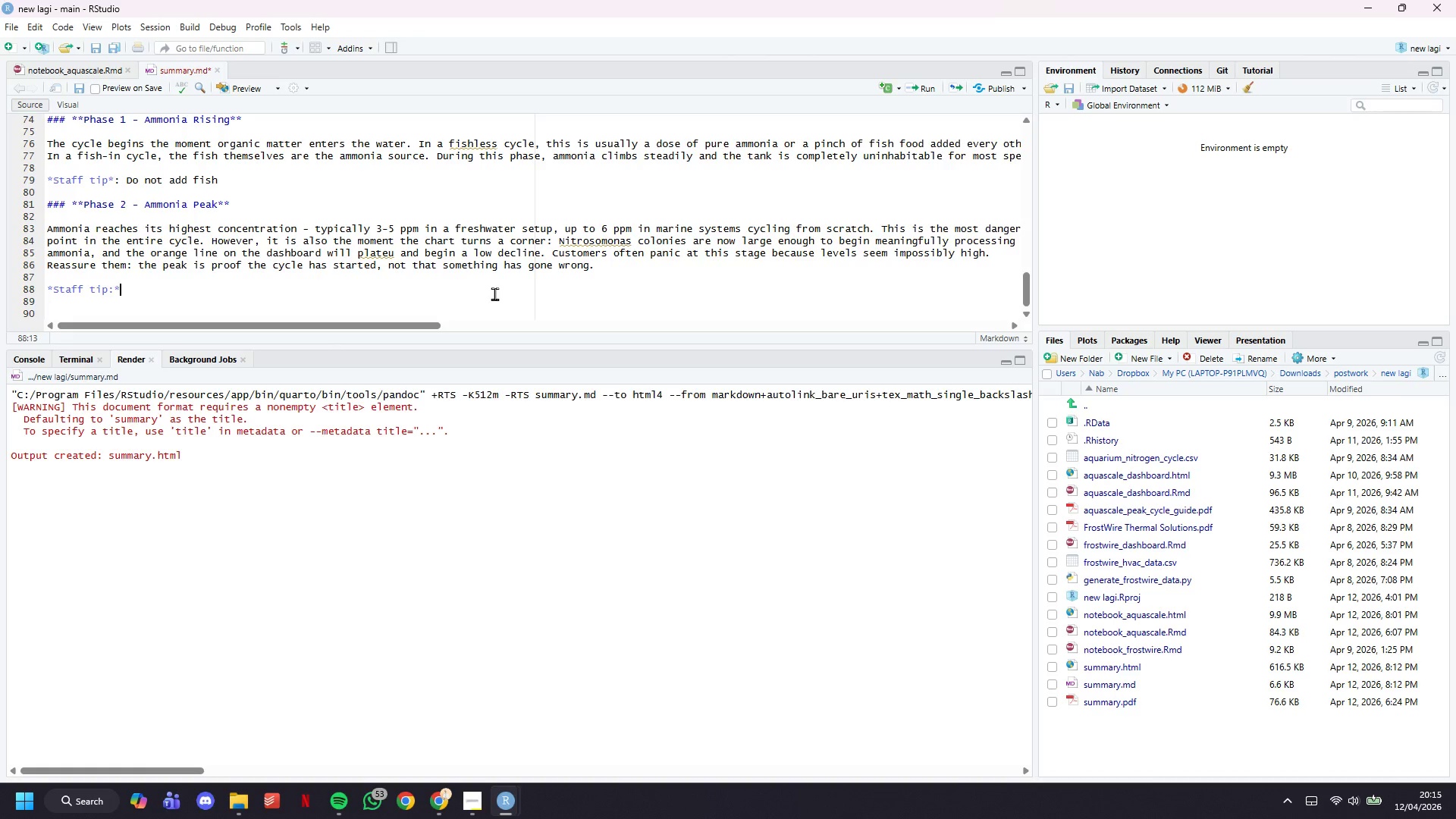 
wait(12.17)
 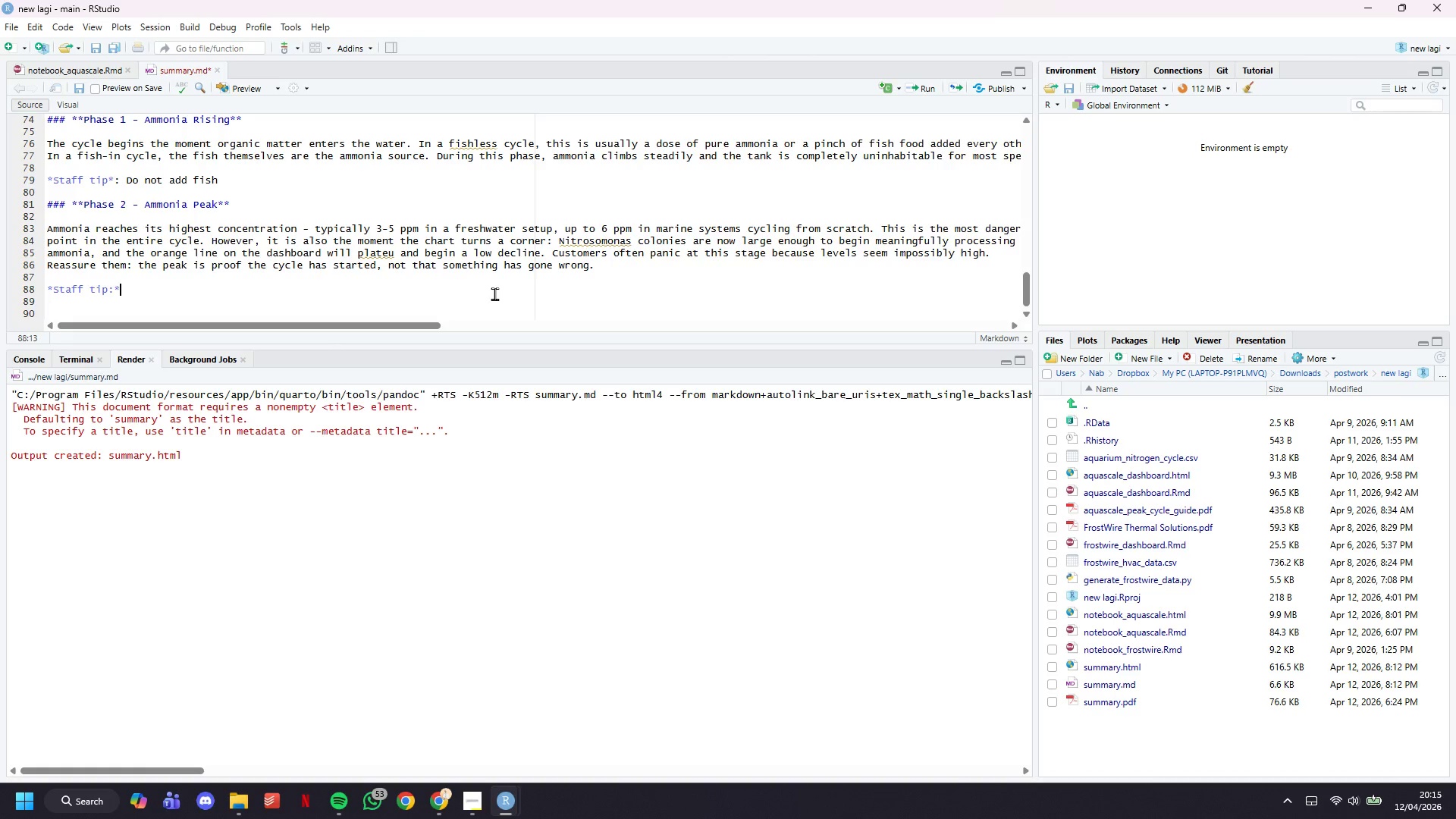 
type( Show customers)
 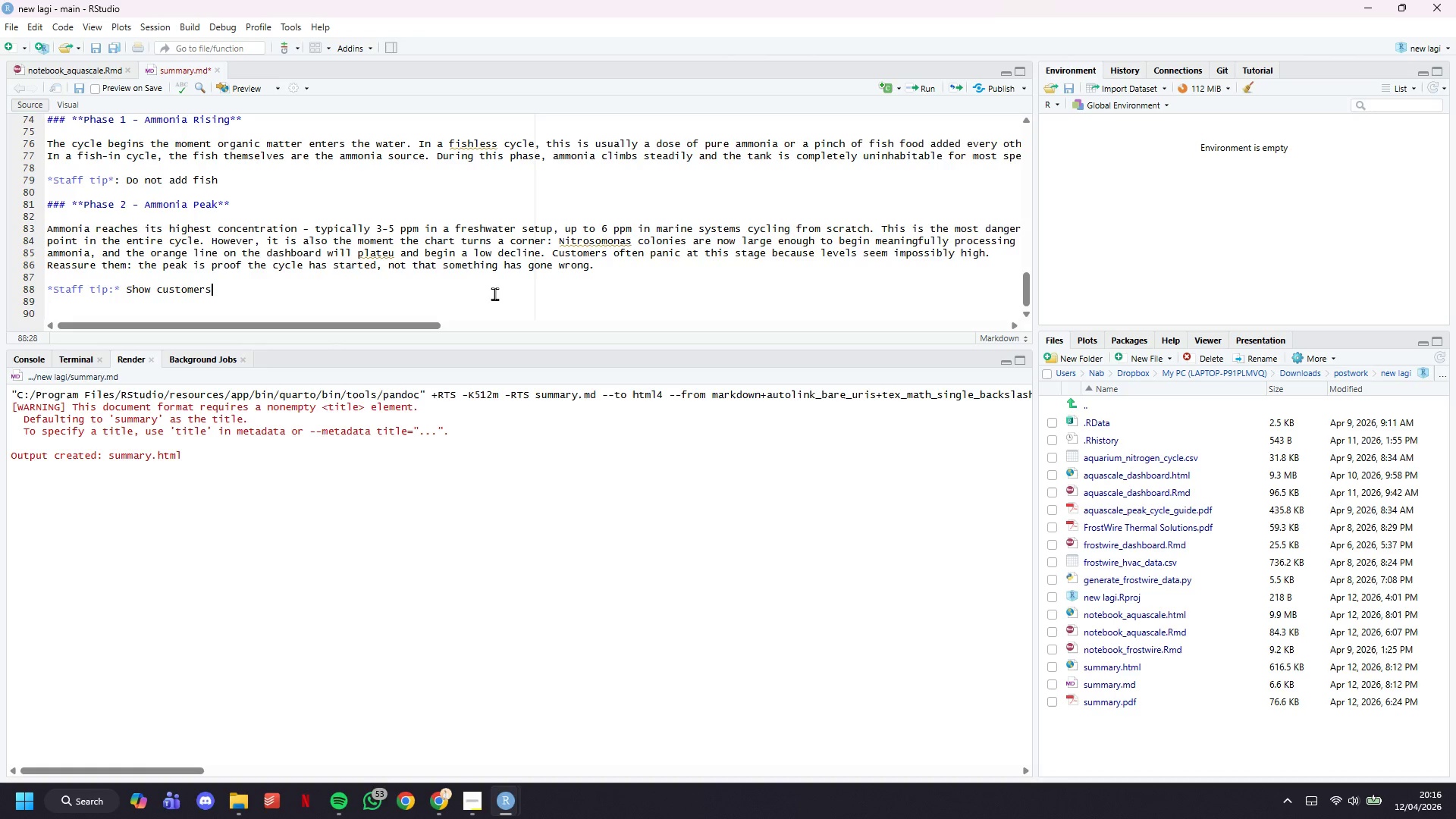 
wait(11.2)
 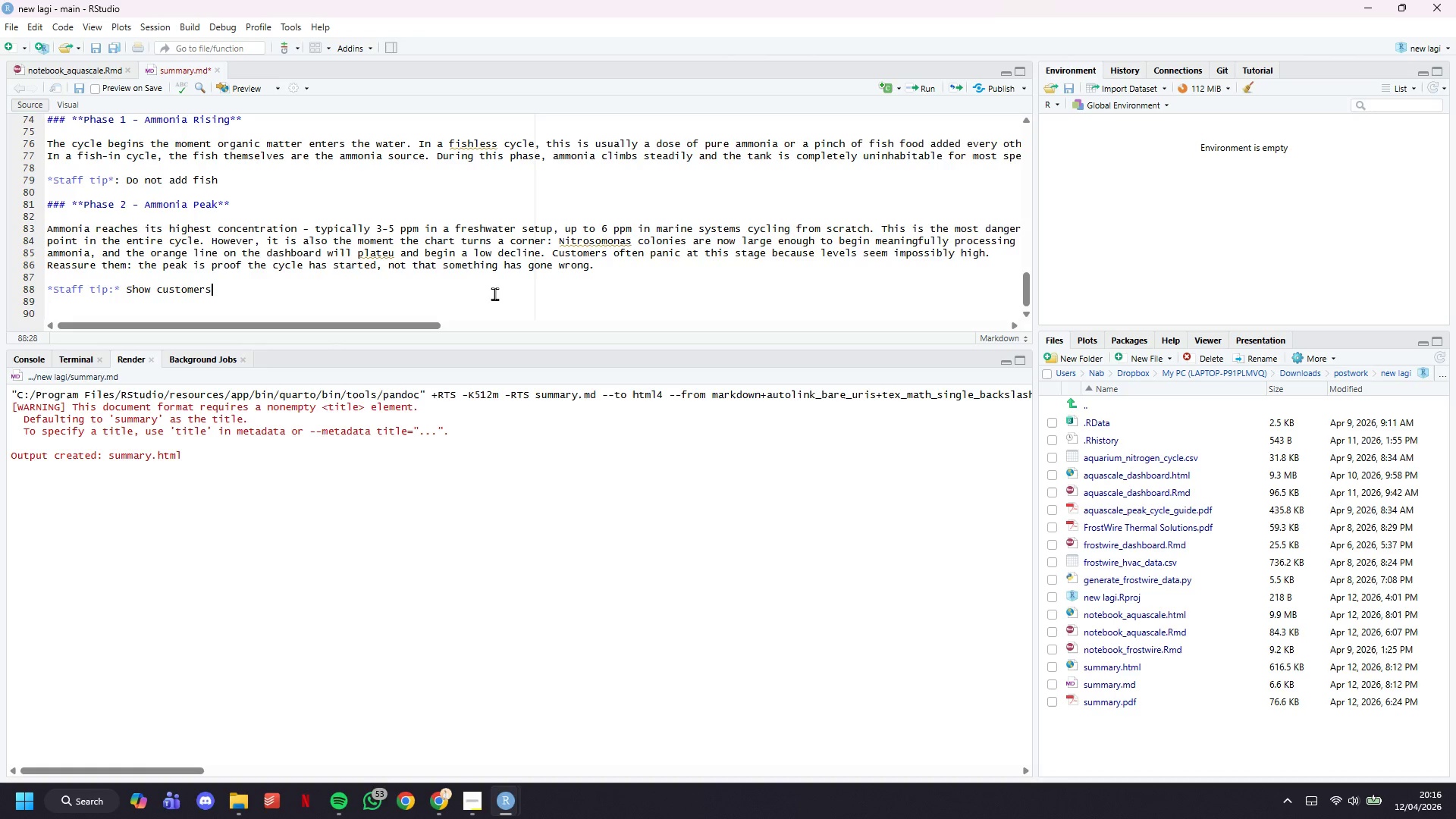 
type( the peak on the chart ad)
key(Backspace)
type(nd explain )
 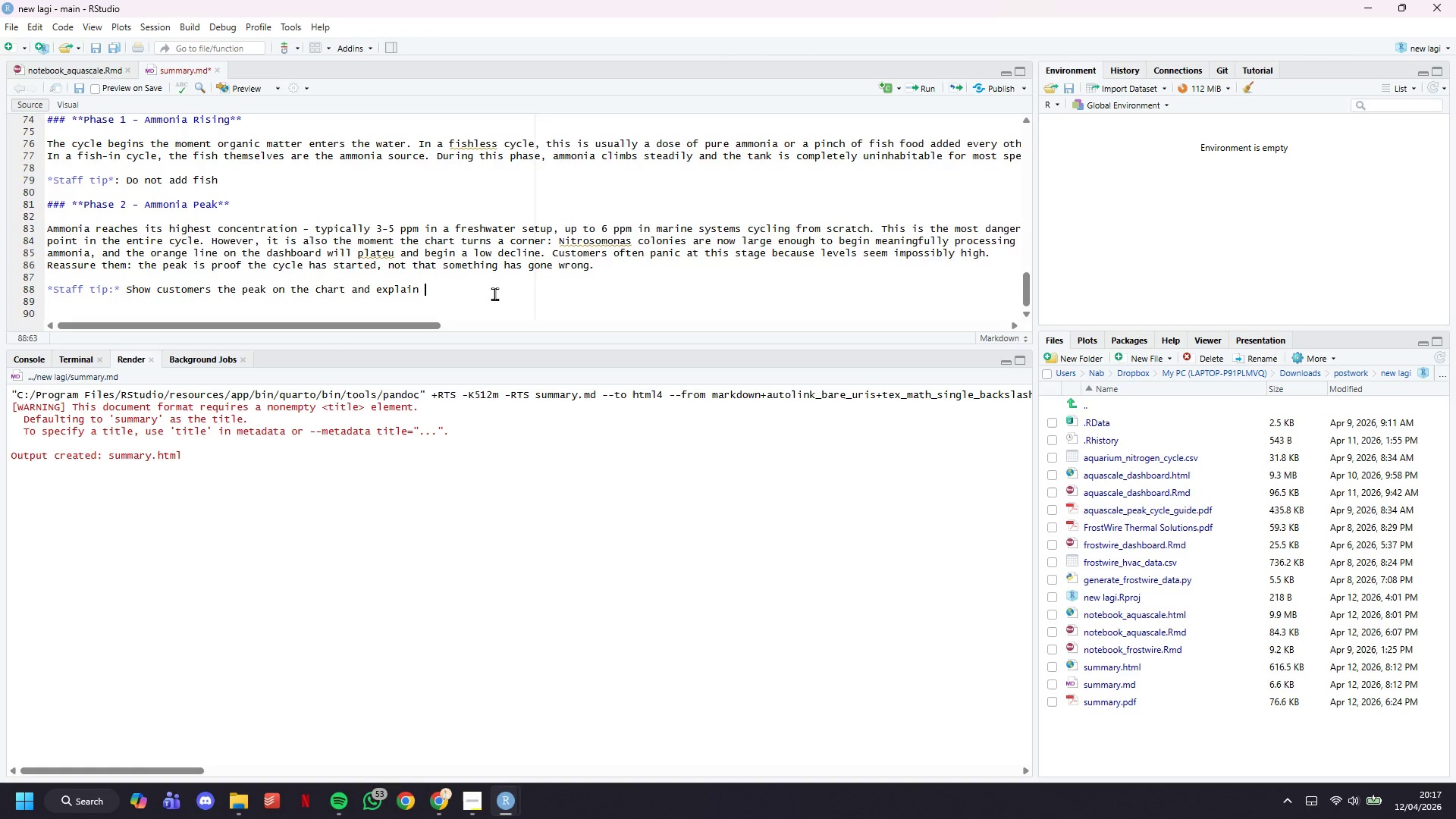 
wait(38.02)
 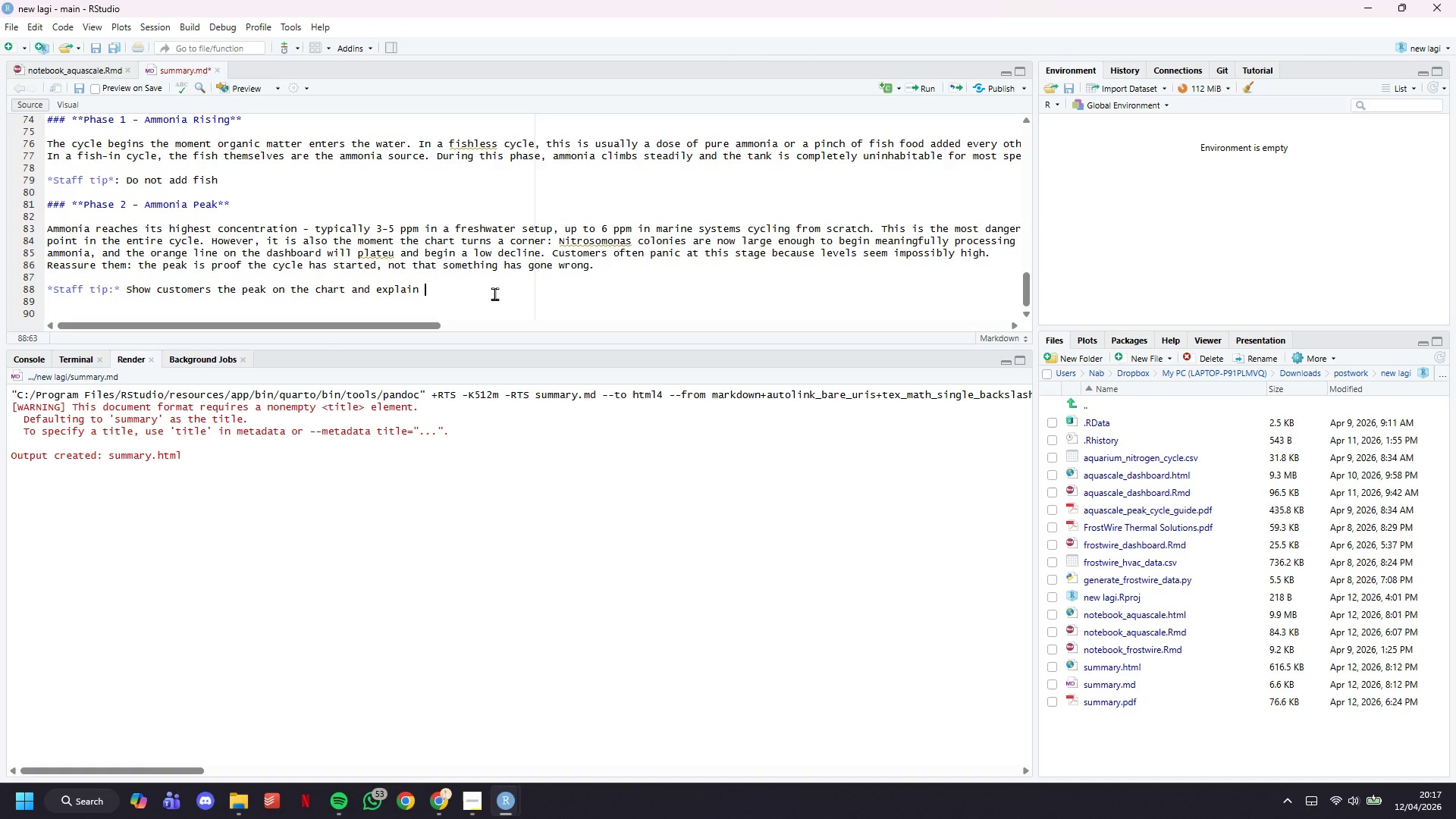 
type(that a falling ammonia line is the next milestone to )
 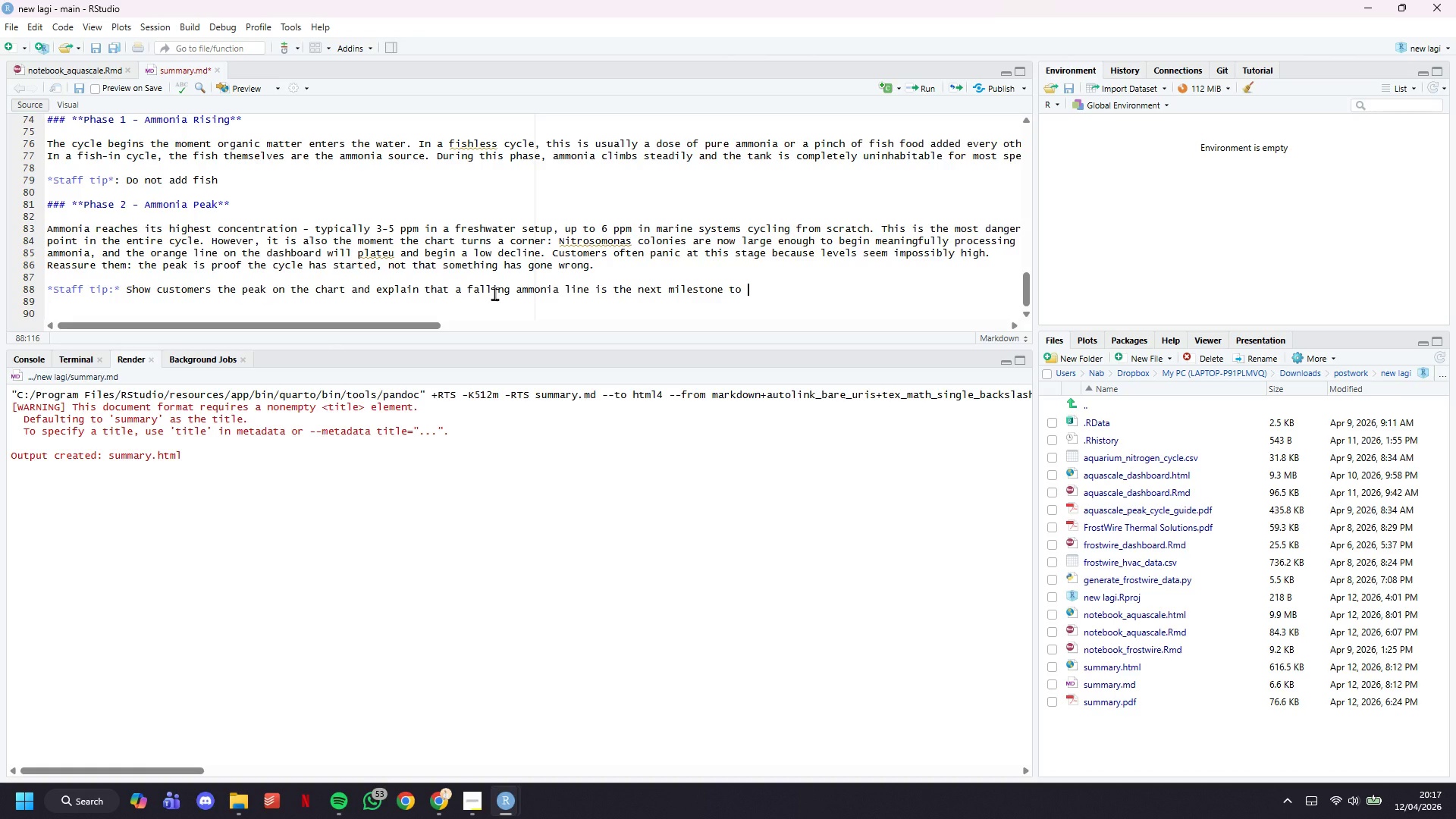 
wait(8.3)
 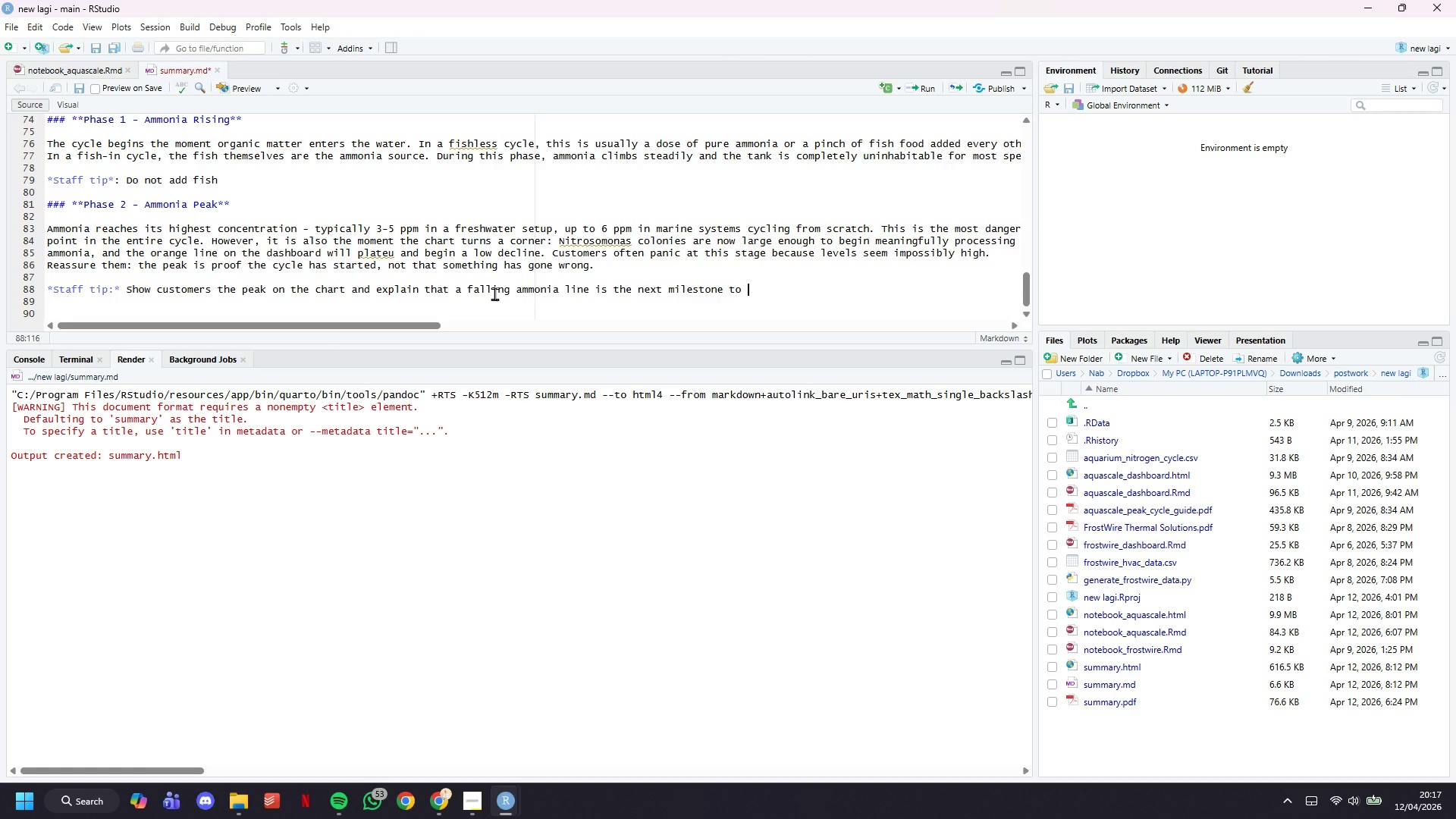 
type(watcg )
key(Backspace)
key(Backspace)
type(h for.)
 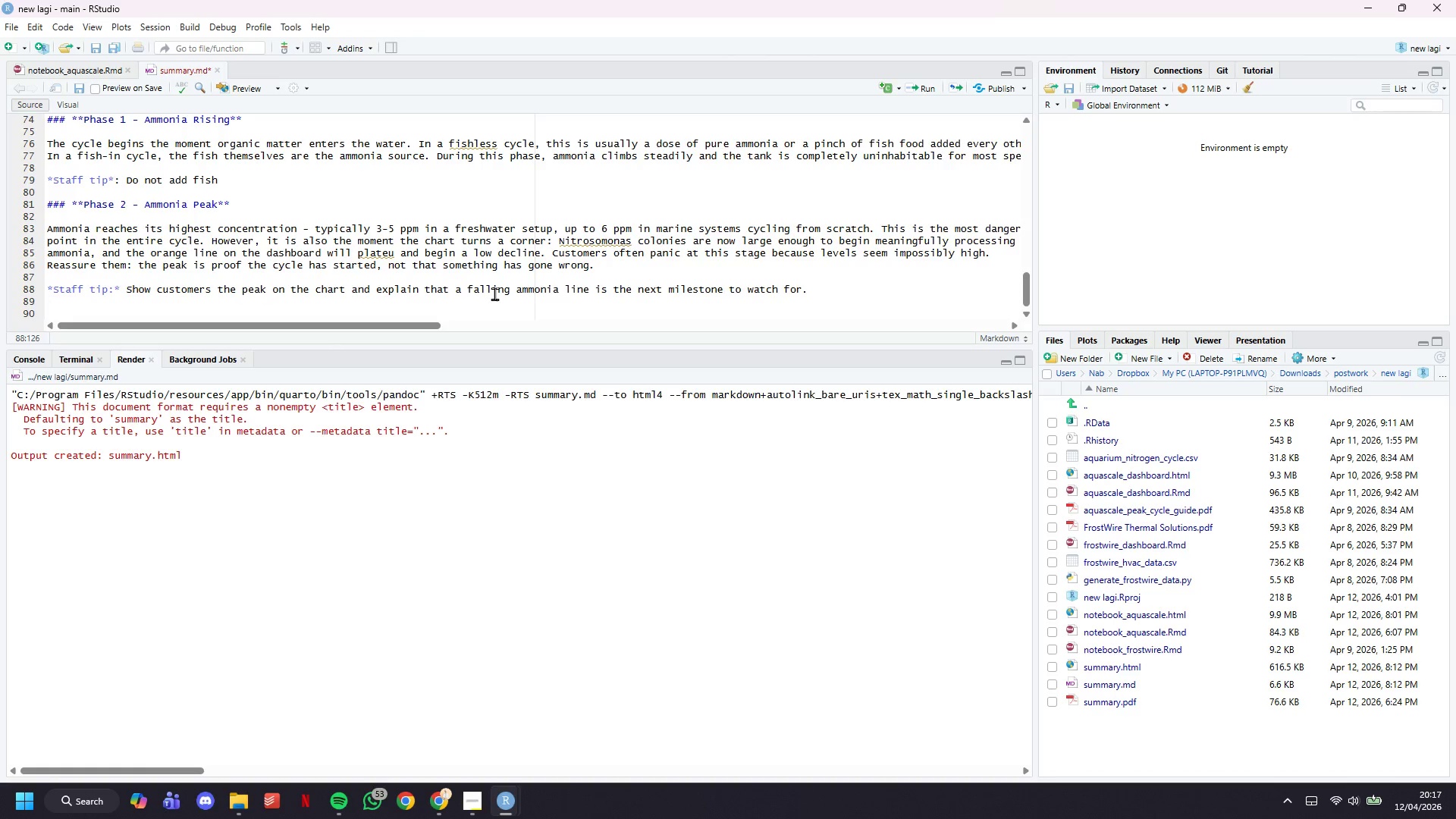 
key(Enter)
 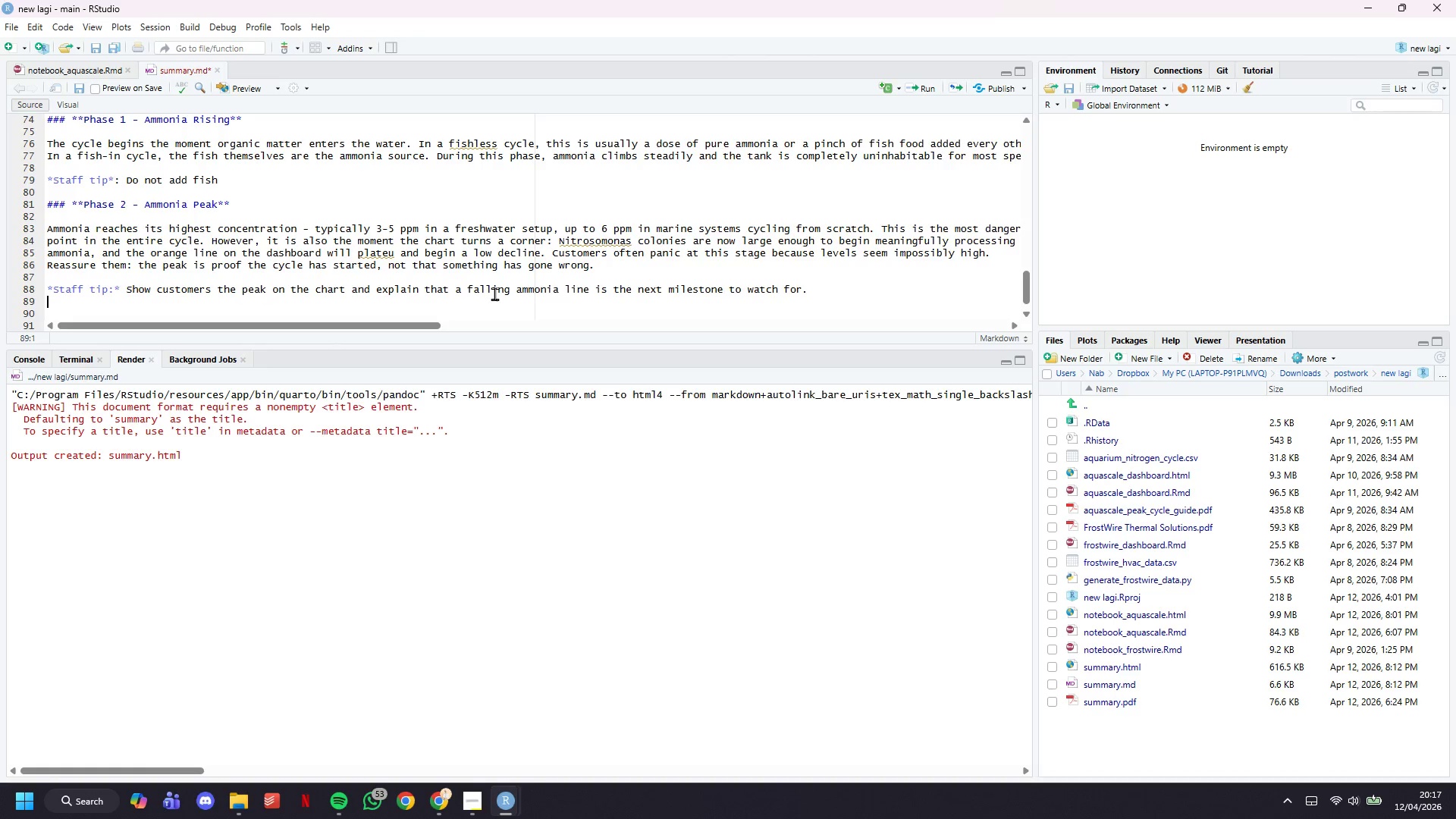 
key(Enter)
 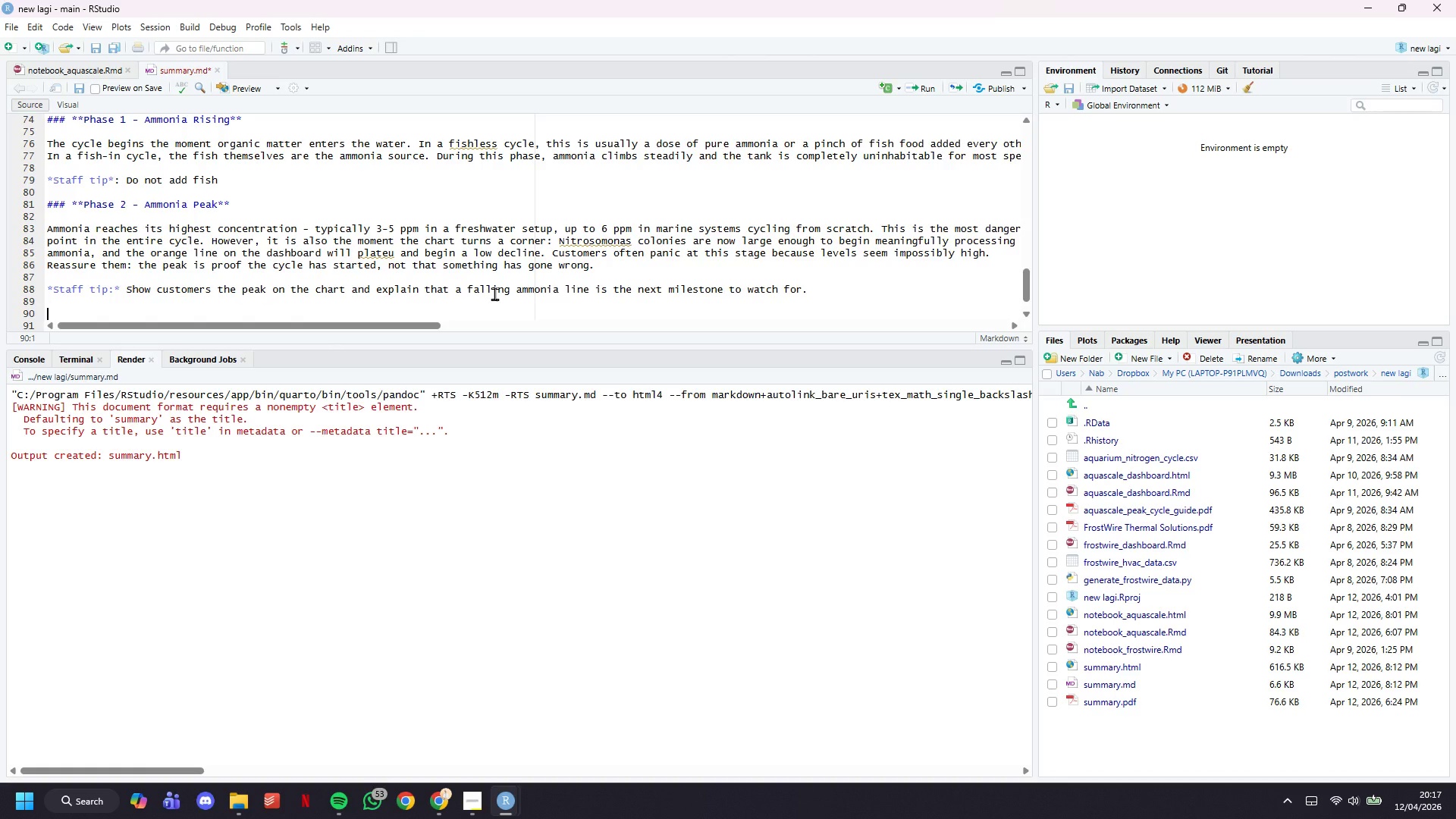 
type(### Phase 4 )
key(Backspace)
key(Backspace)
type(3 0)
key(Backspace)
type(- Nitrite )
 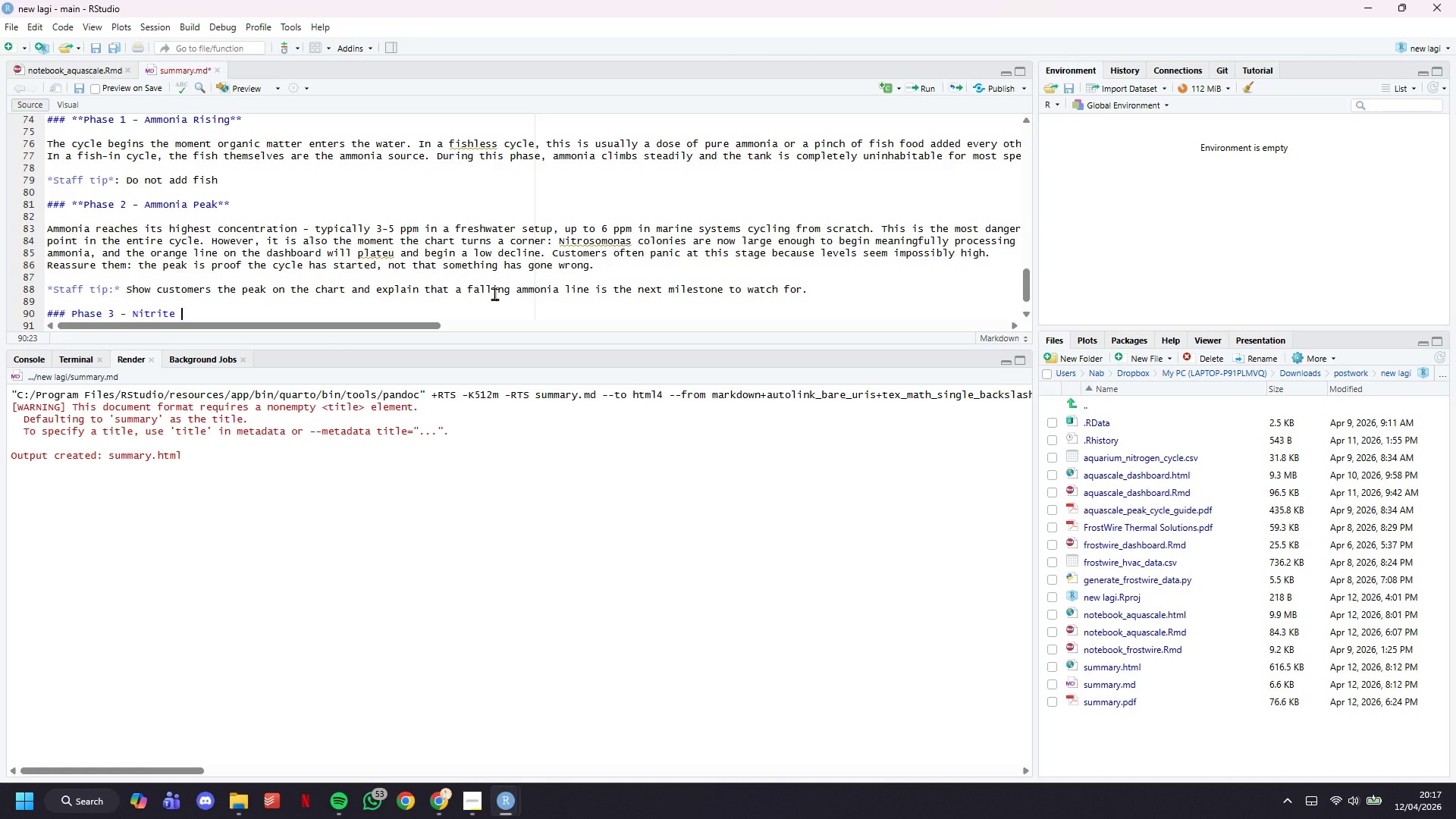 
wait(15.97)
 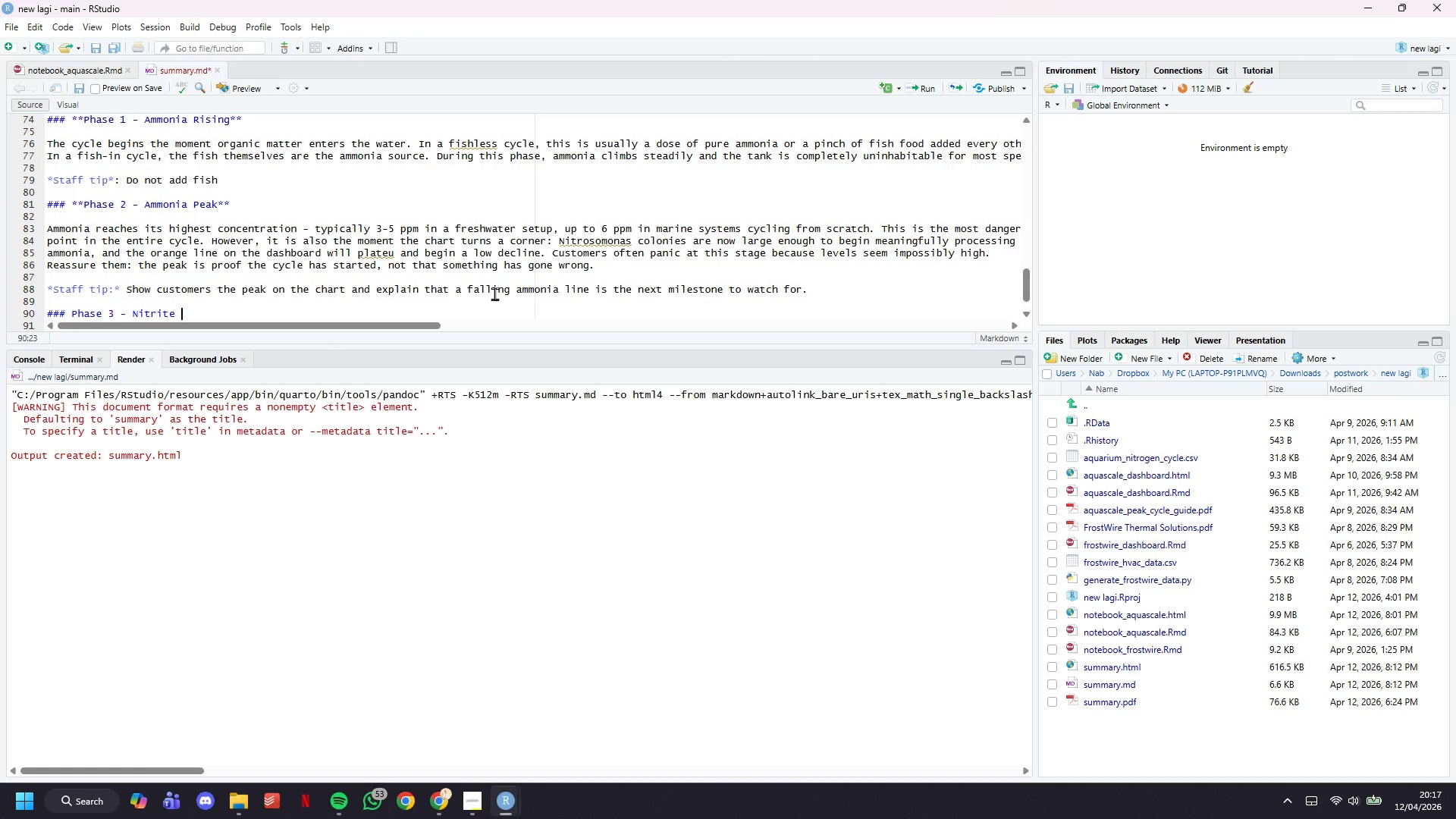 
type(Rising)
 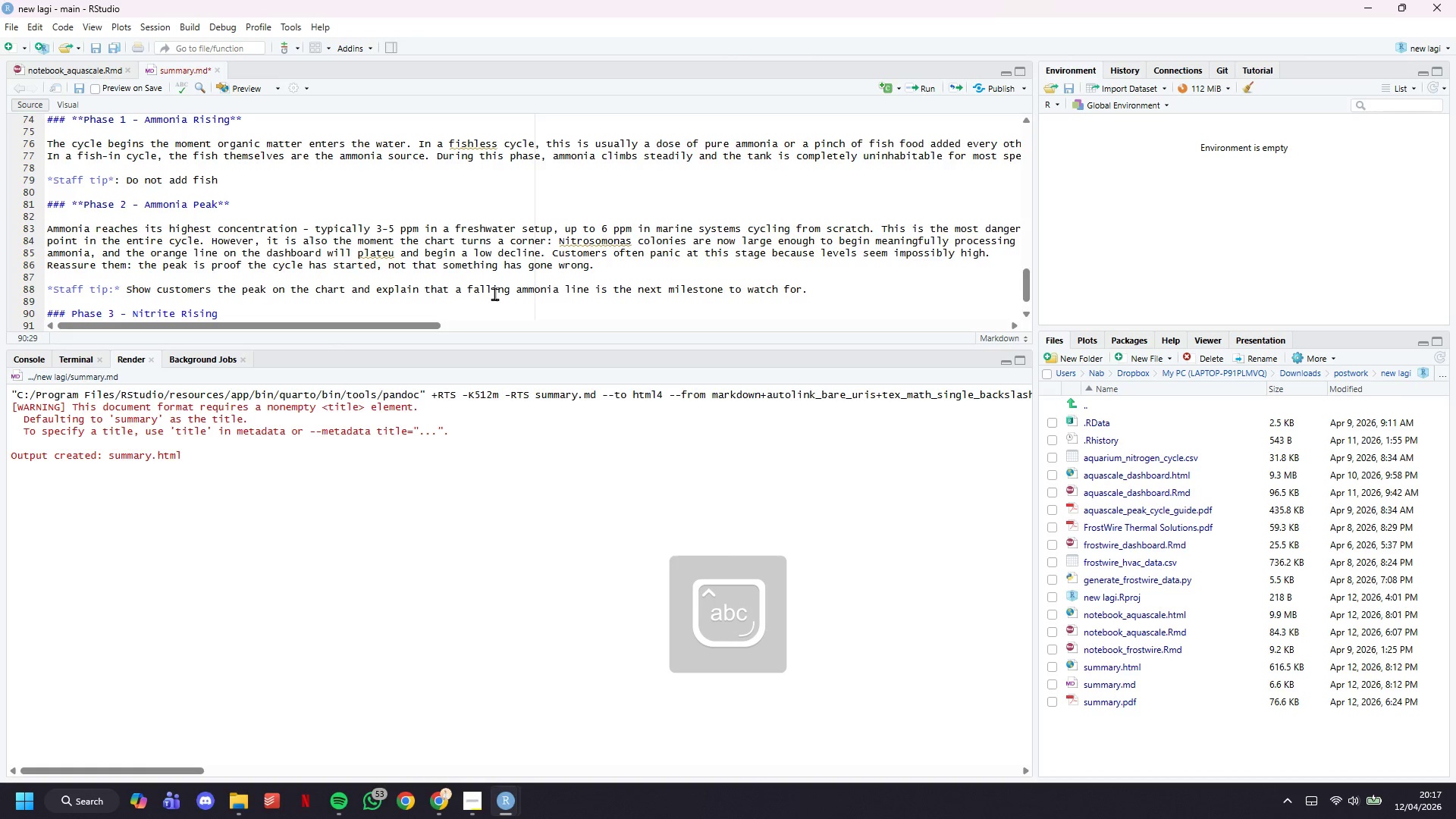 
key(Enter)
 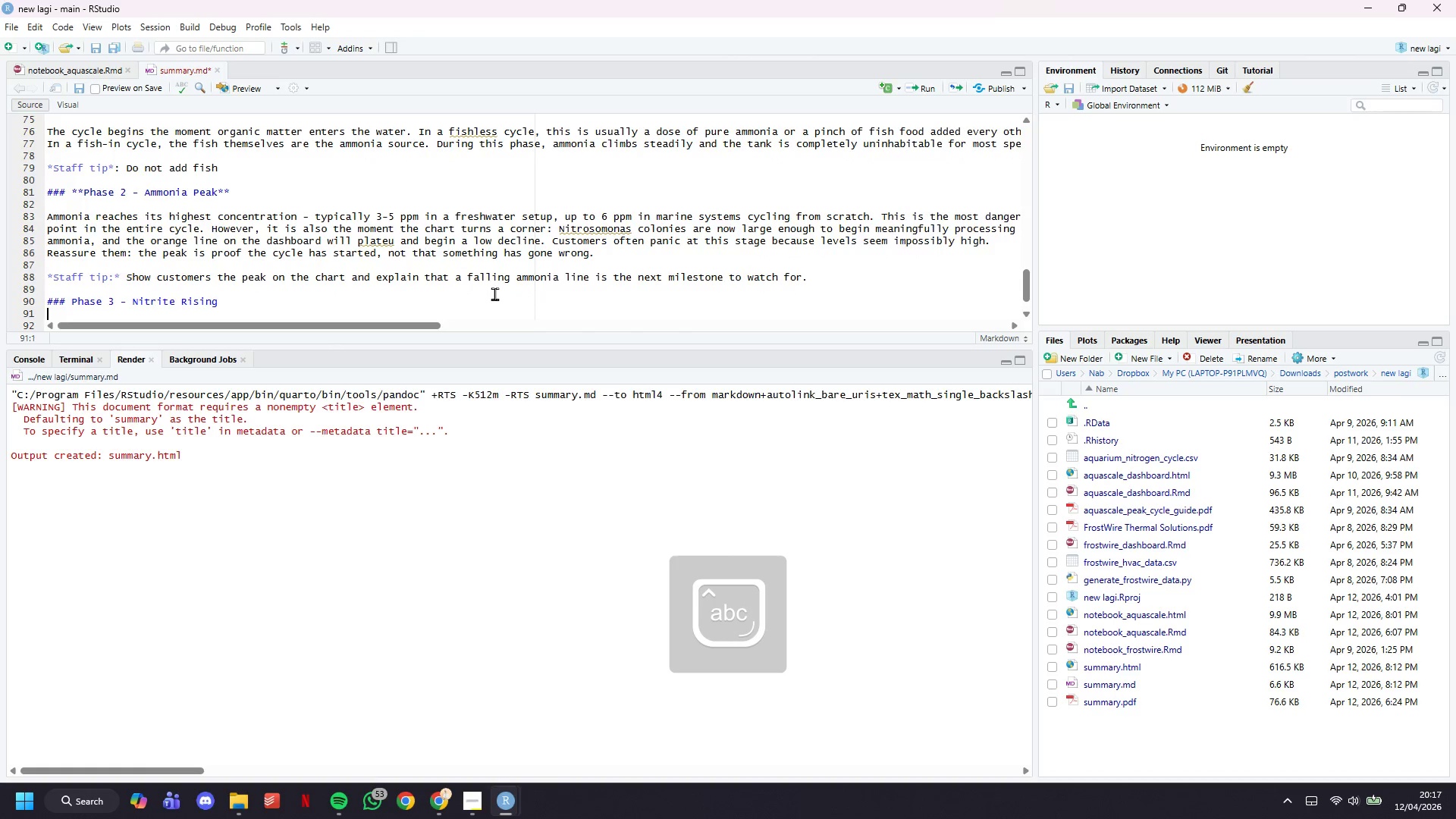 
key(Enter)
 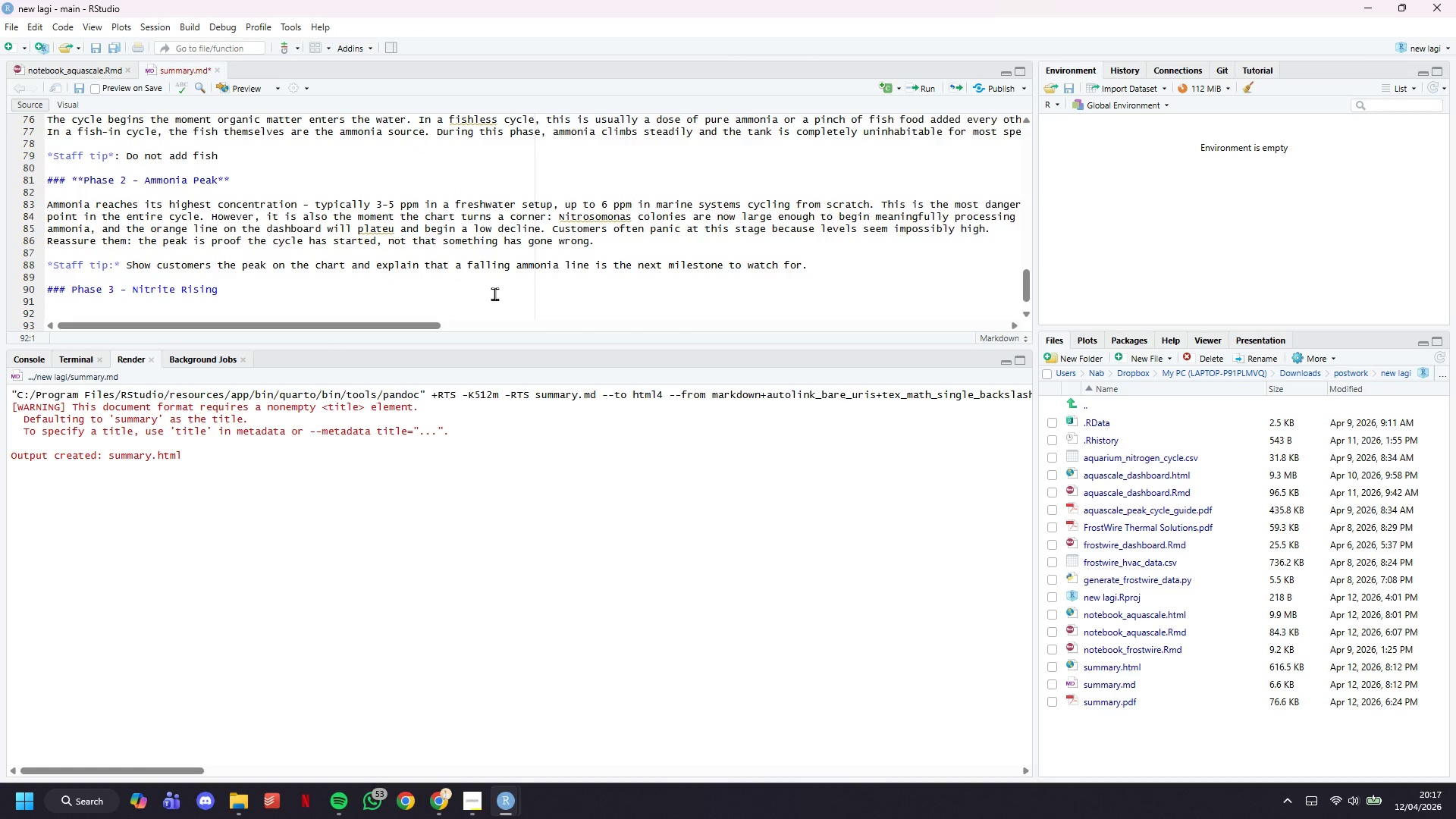 
scroll: coordinate [516, 161], scroll_direction: down, amount: 4.0
 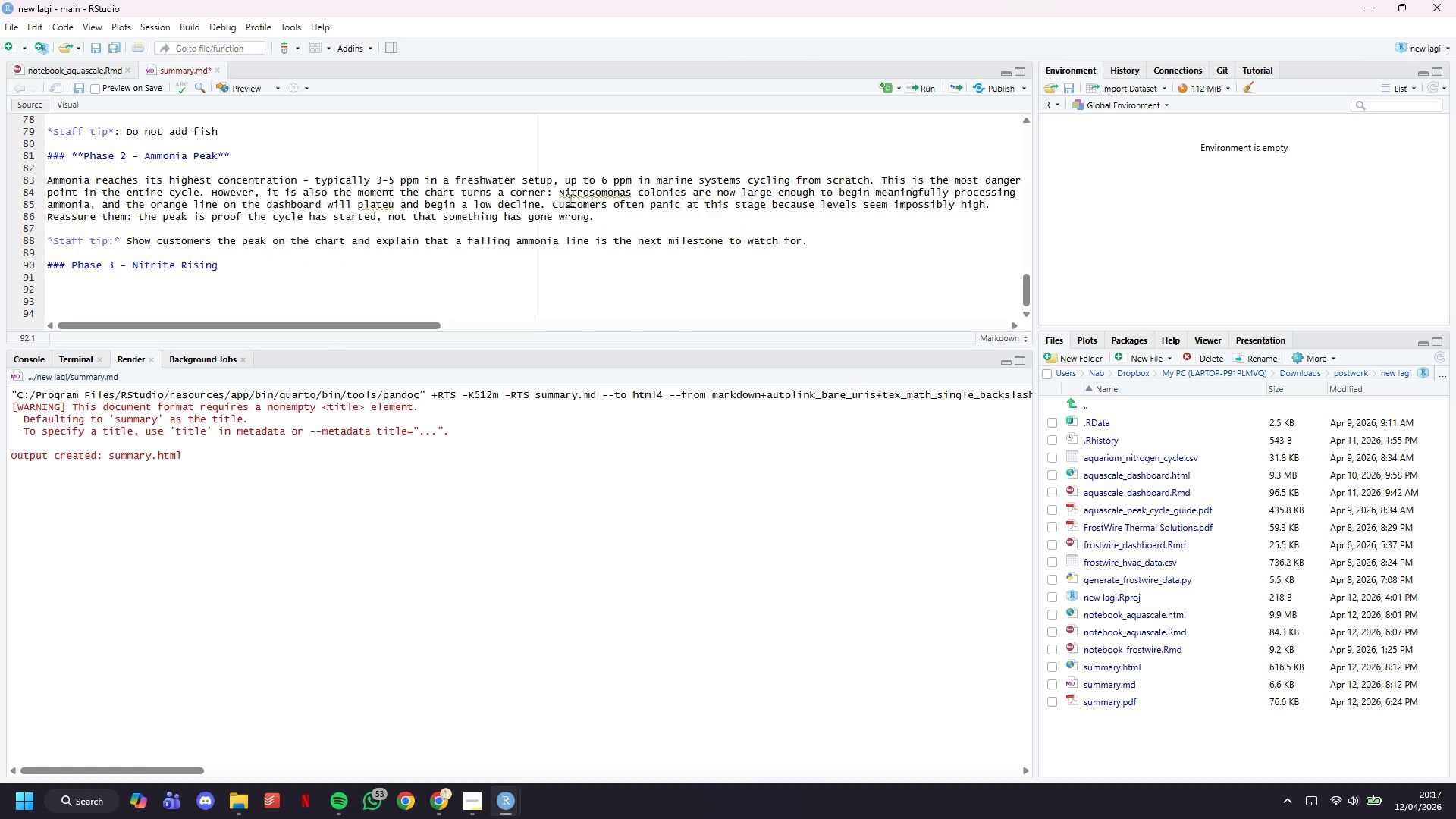 
key(CapsLock)
 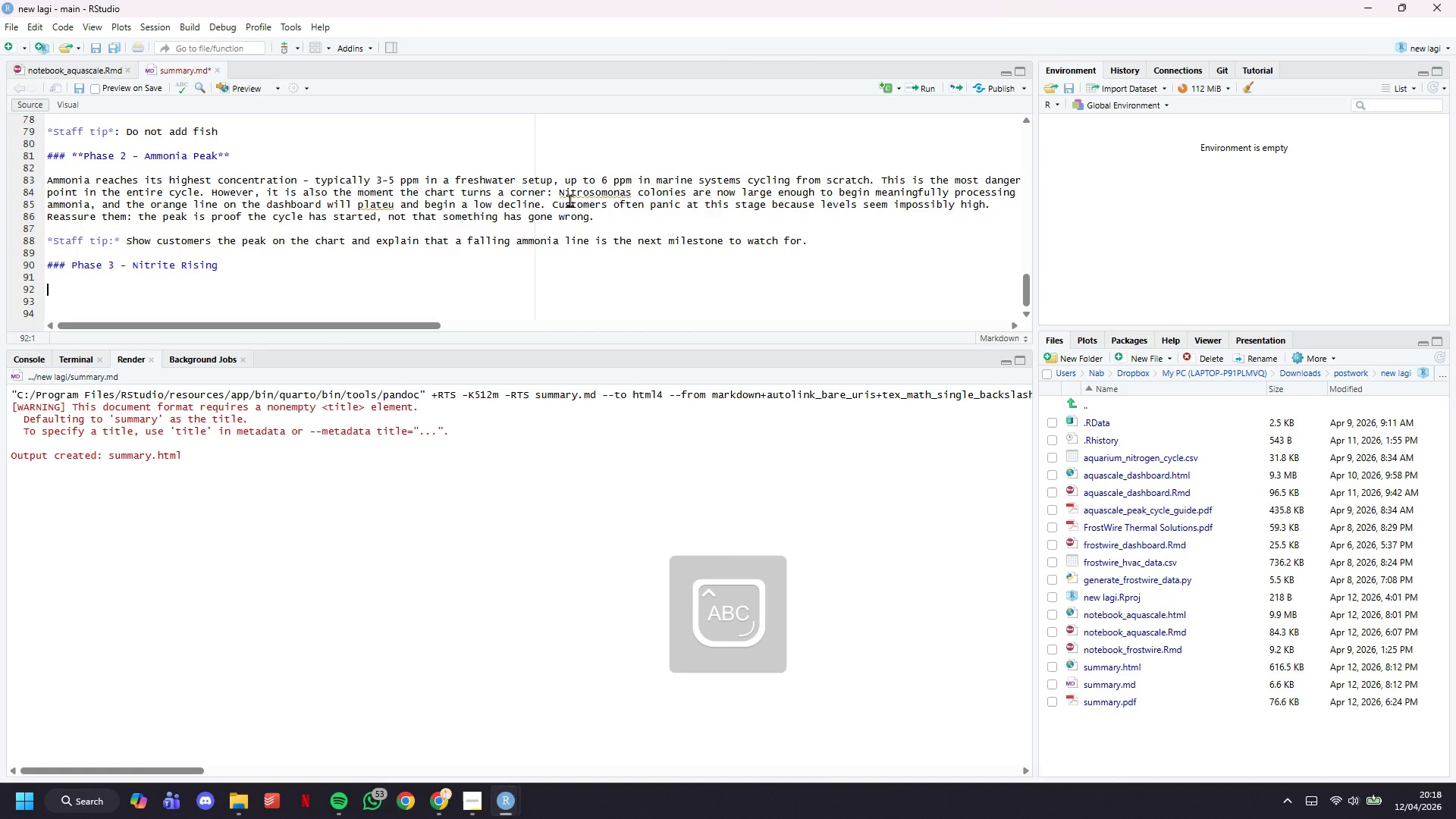 
key(A)
 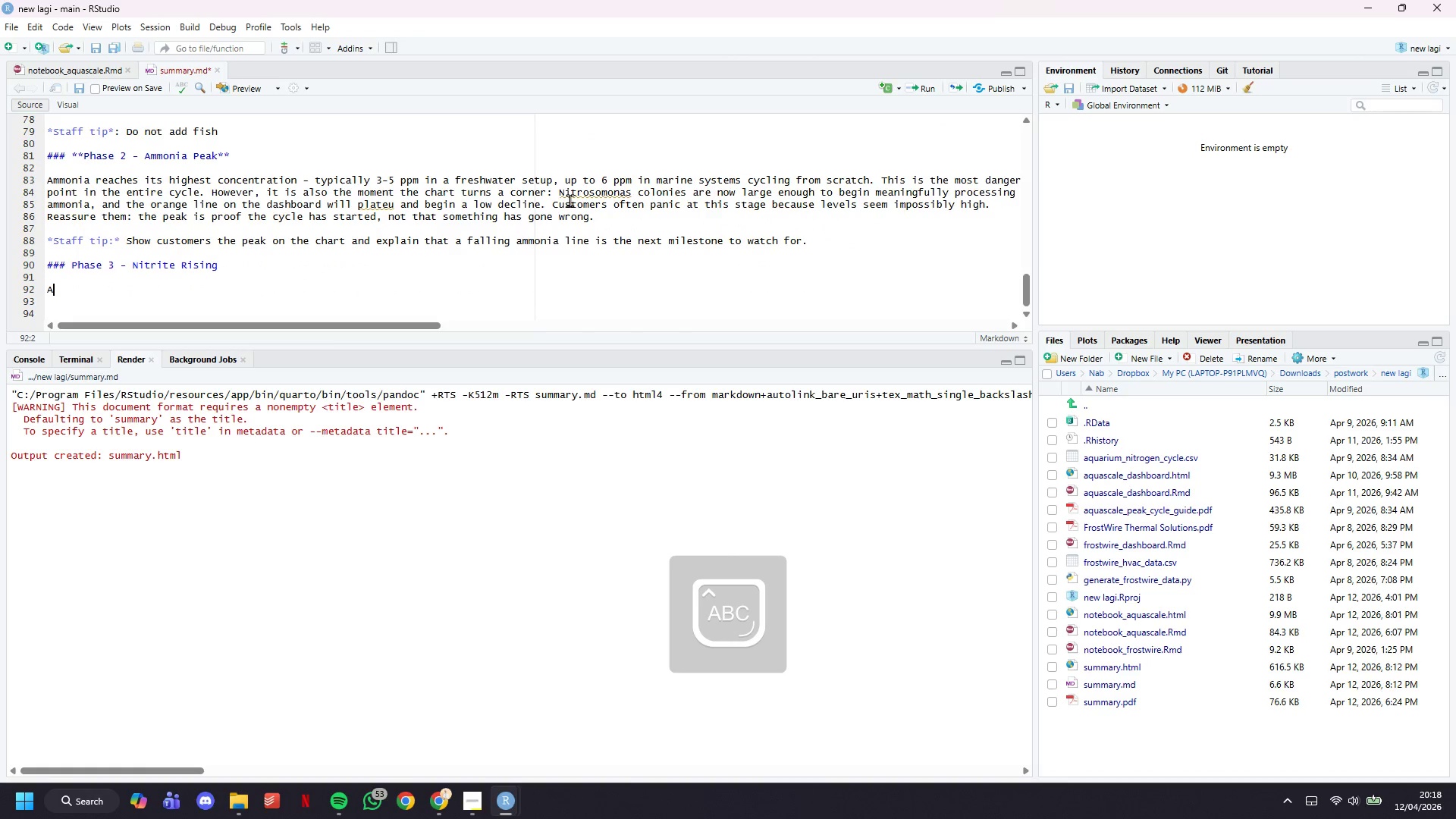 
key(CapsLock)
 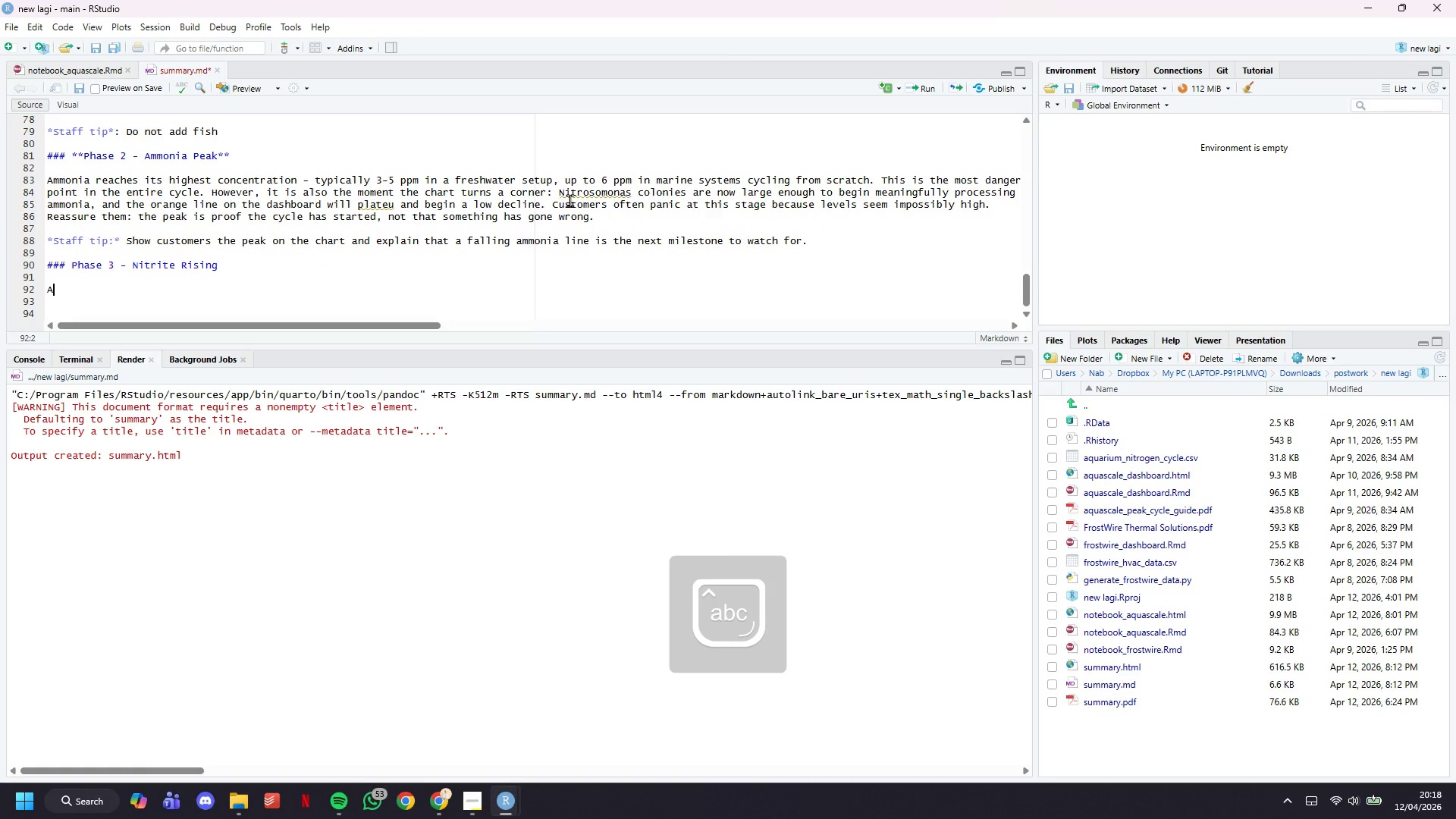 
key(S)
 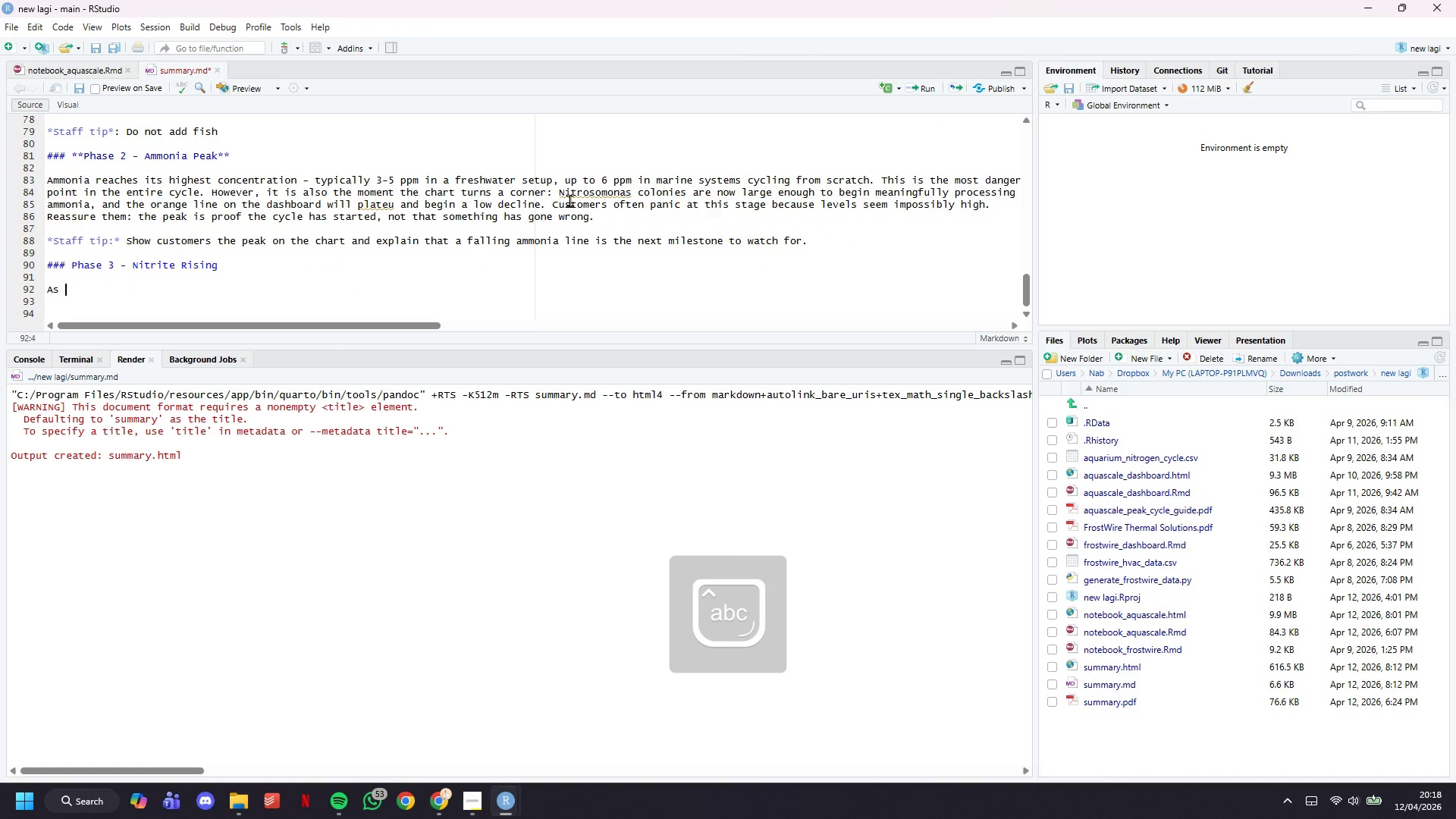 
key(Space)
 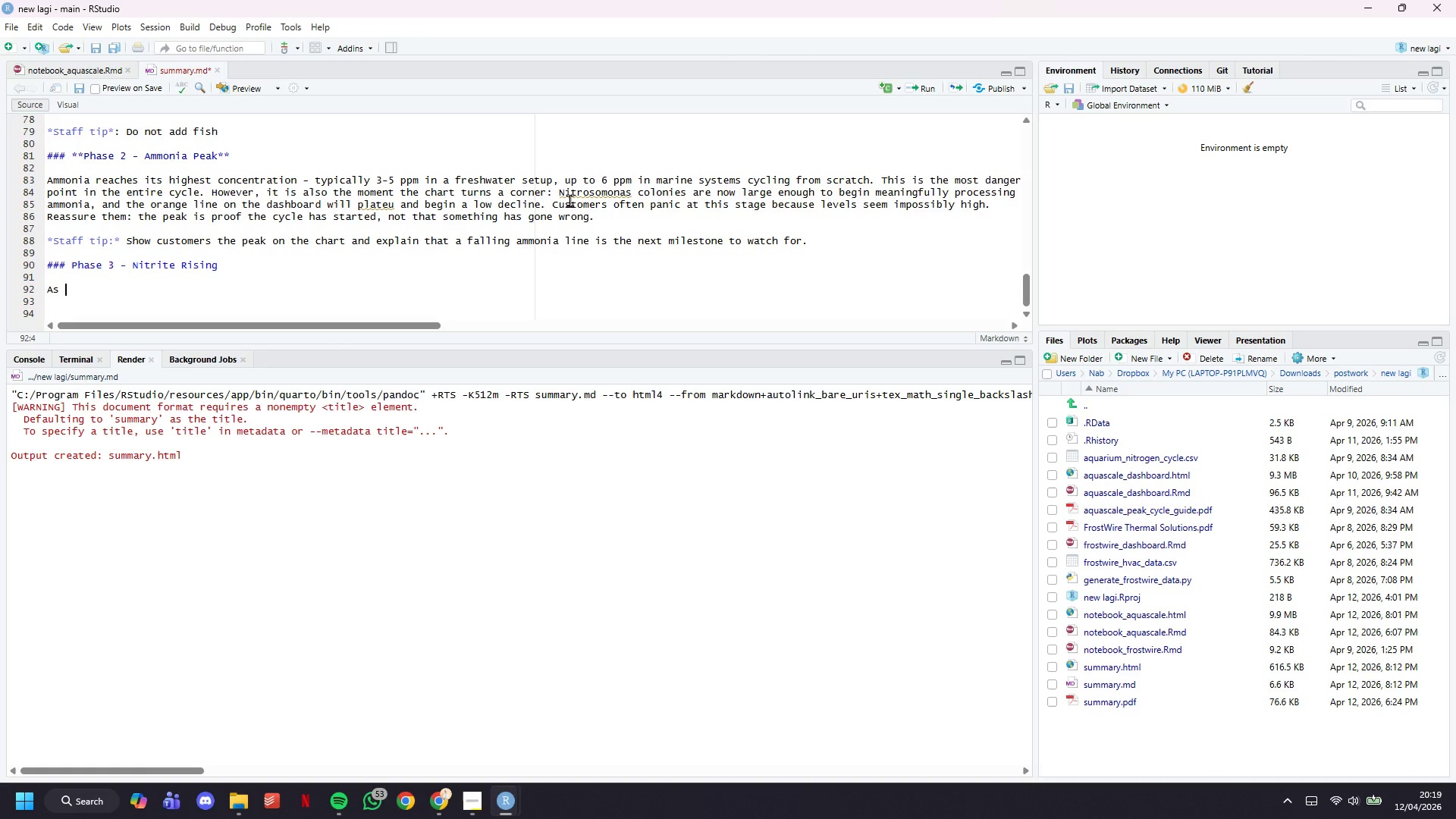 
wait(66.39)
 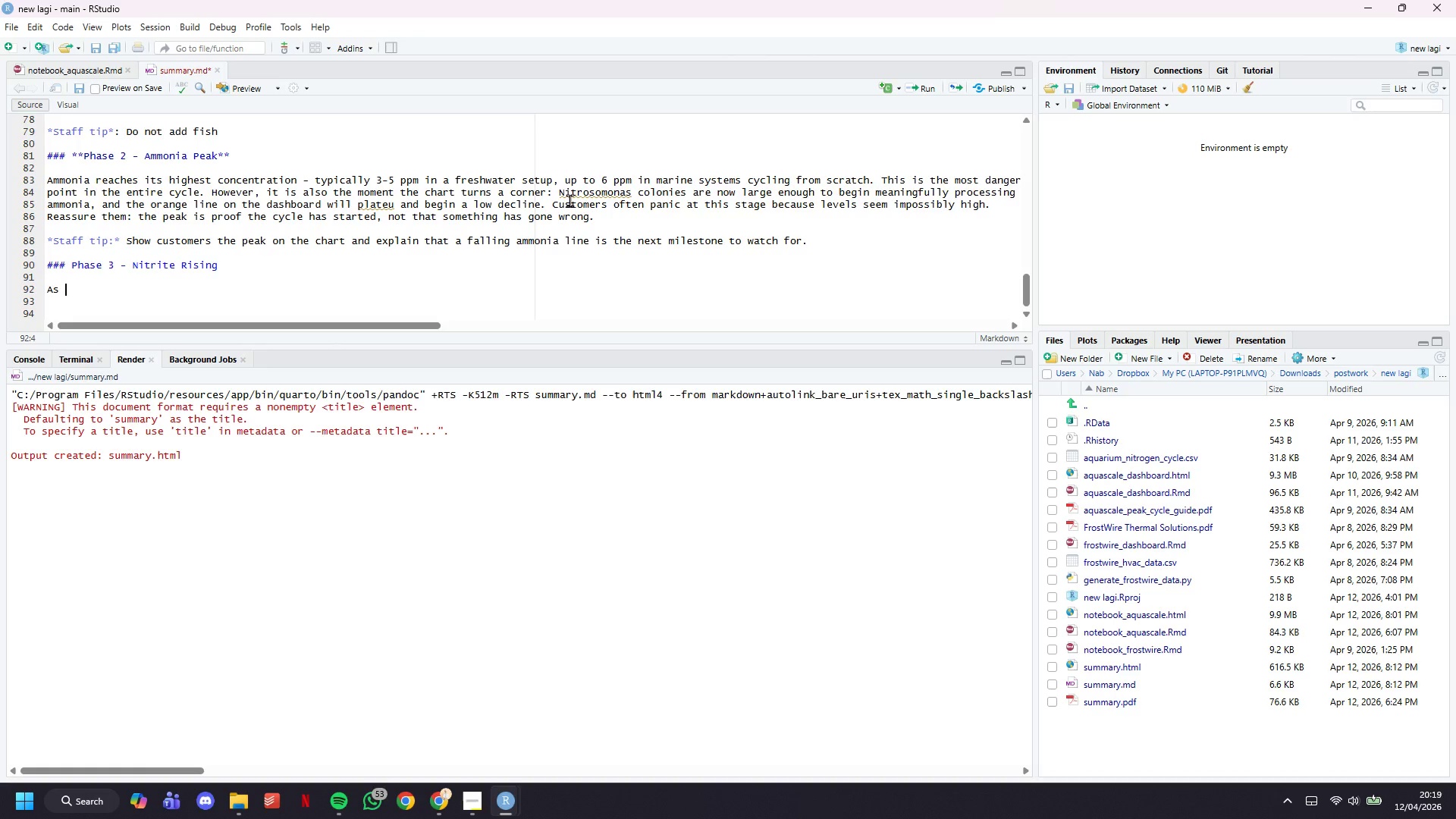 
scroll: coordinate [237, 297], scroll_direction: down, amount: 4.0
 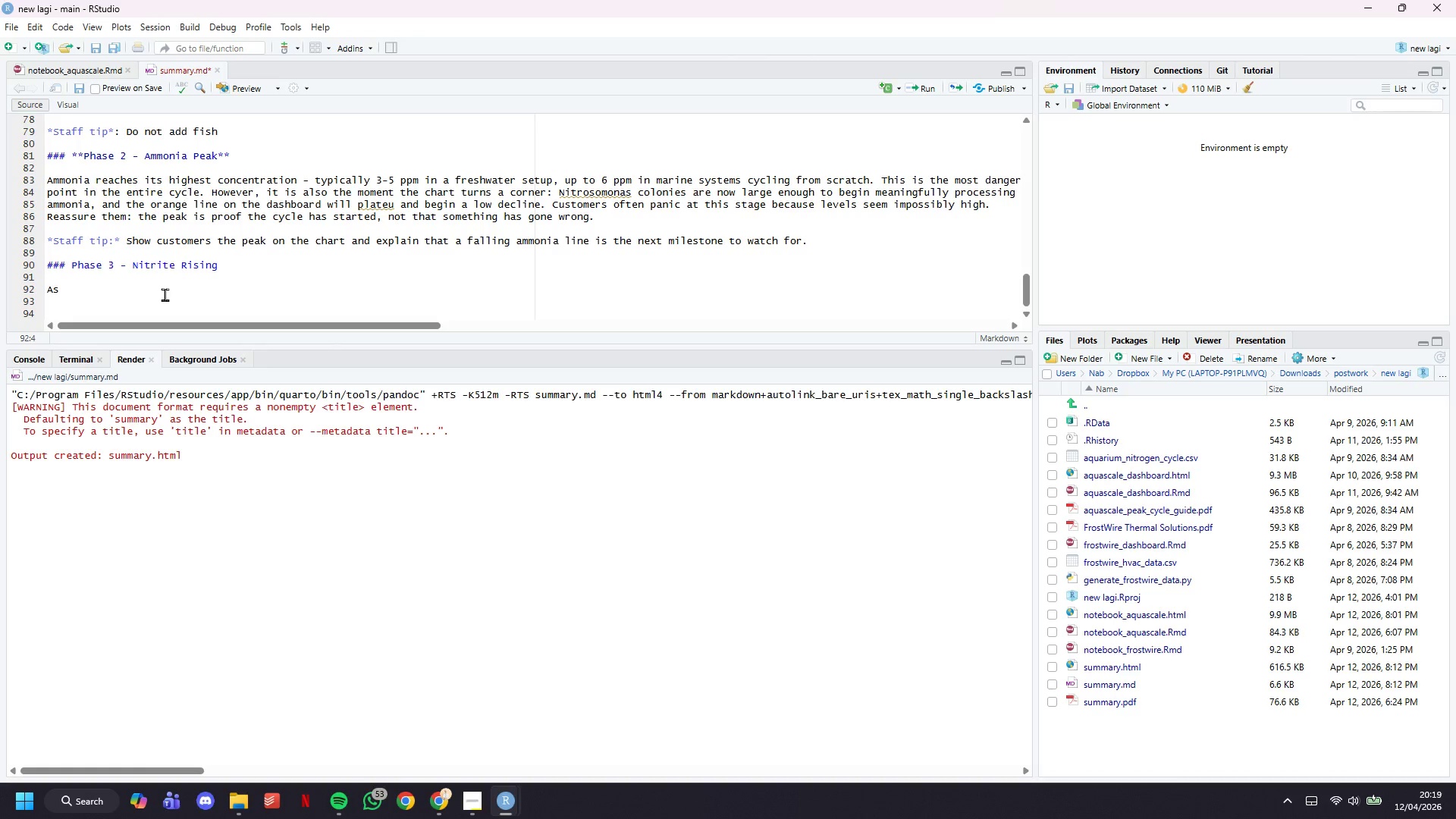 
double_click([141, 290])
 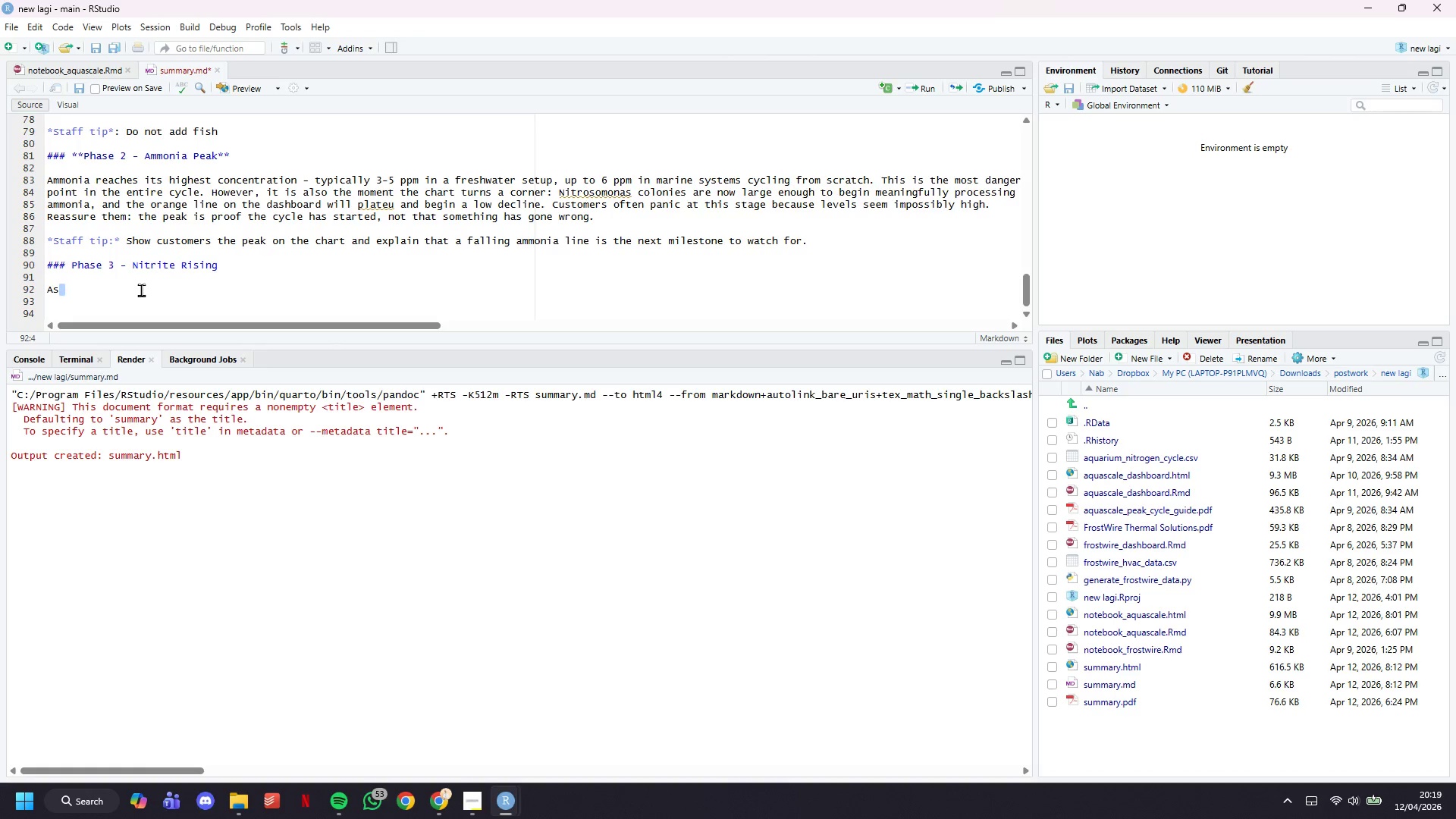 
triple_click([141, 290])
 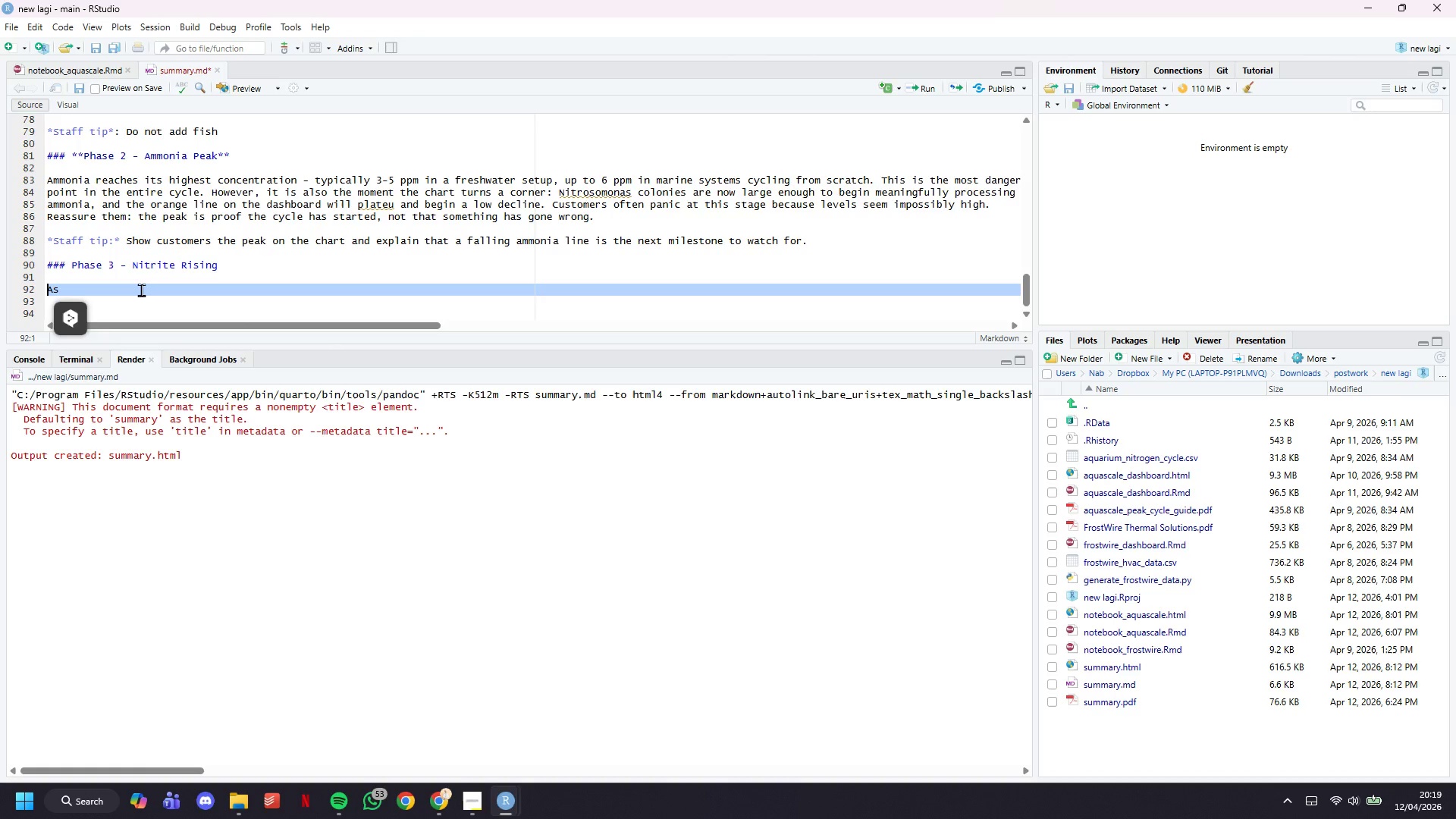 
key(Backspace)
 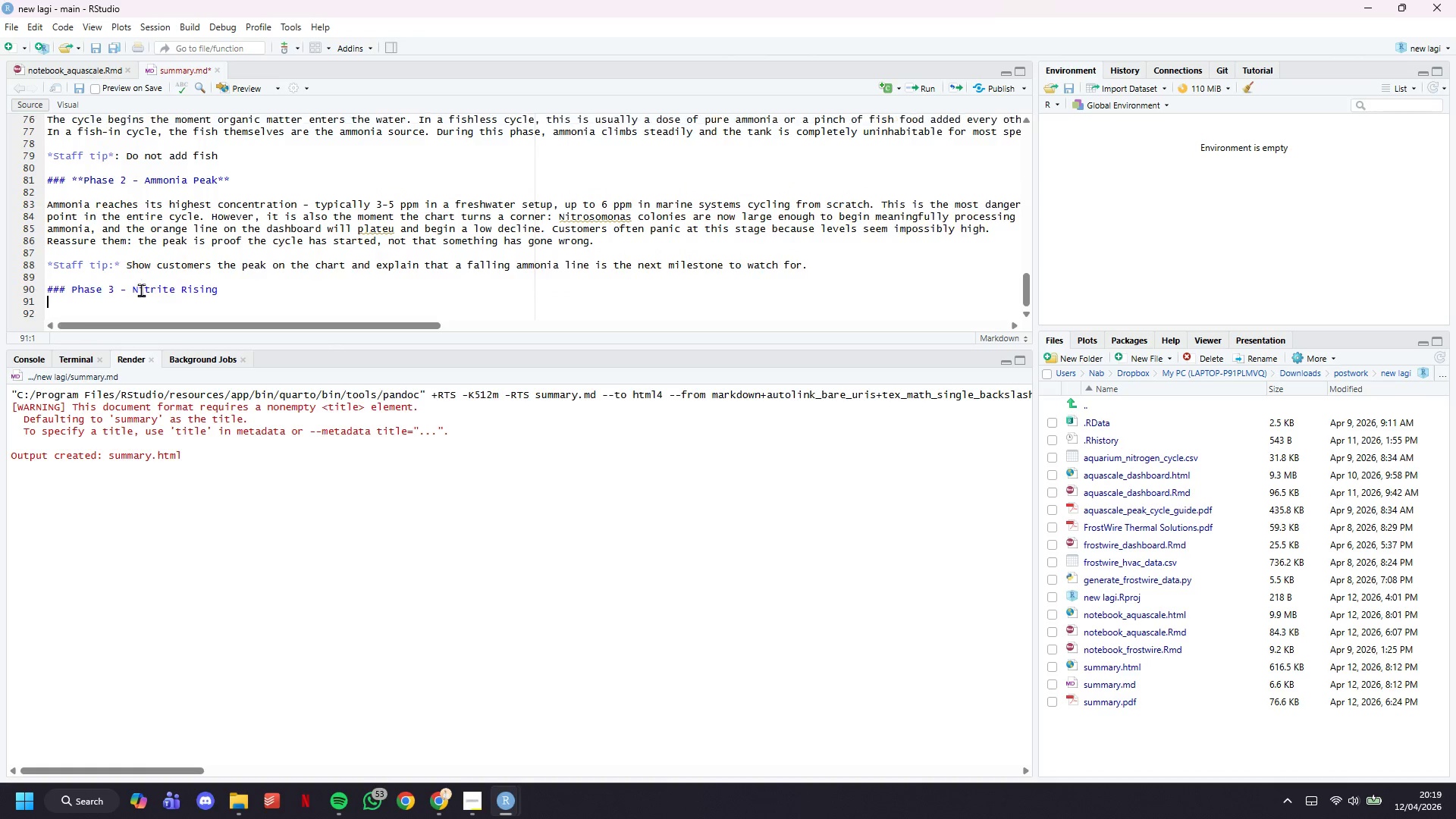 
key(Backspace)
 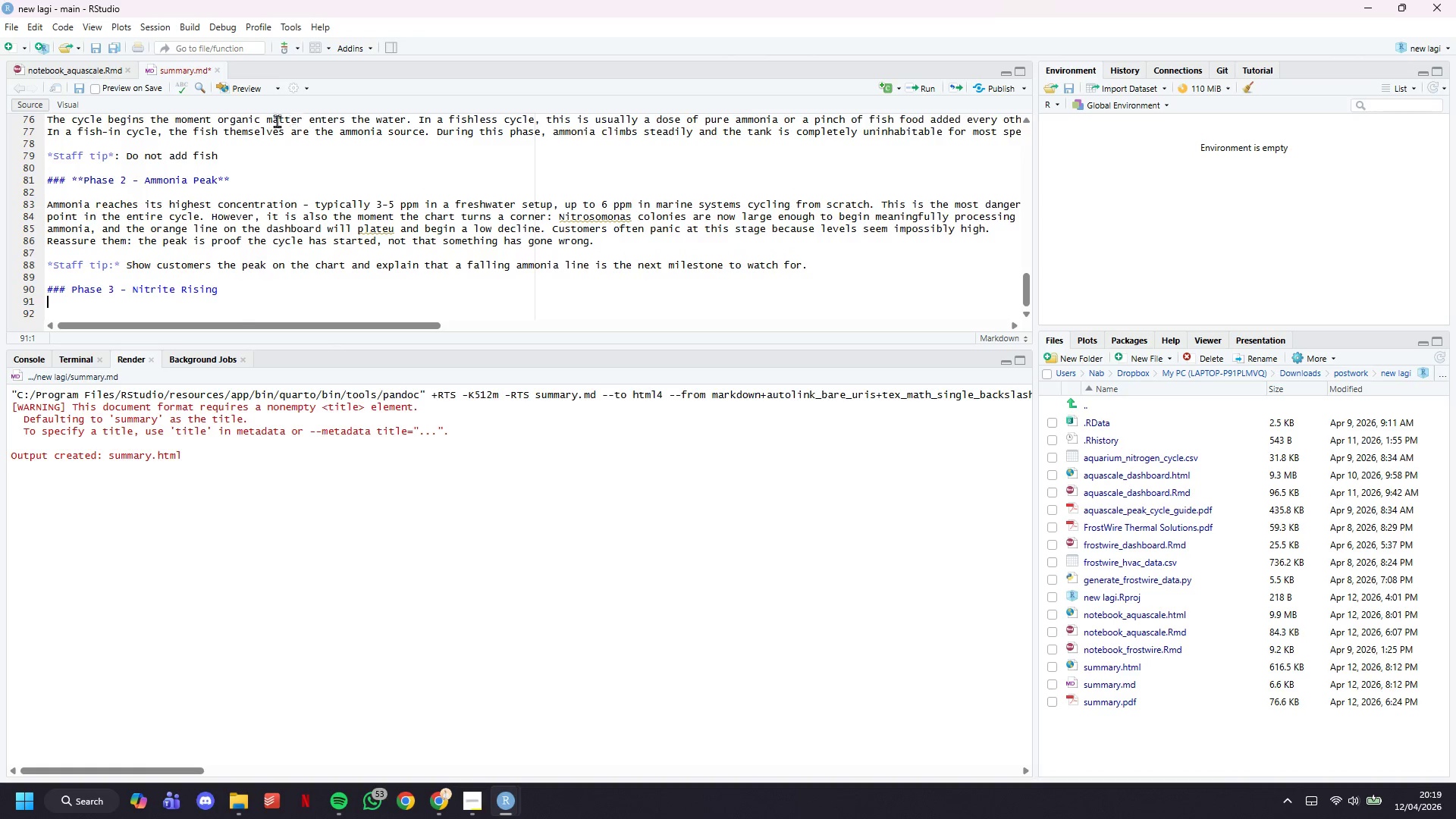 
left_click([253, 91])
 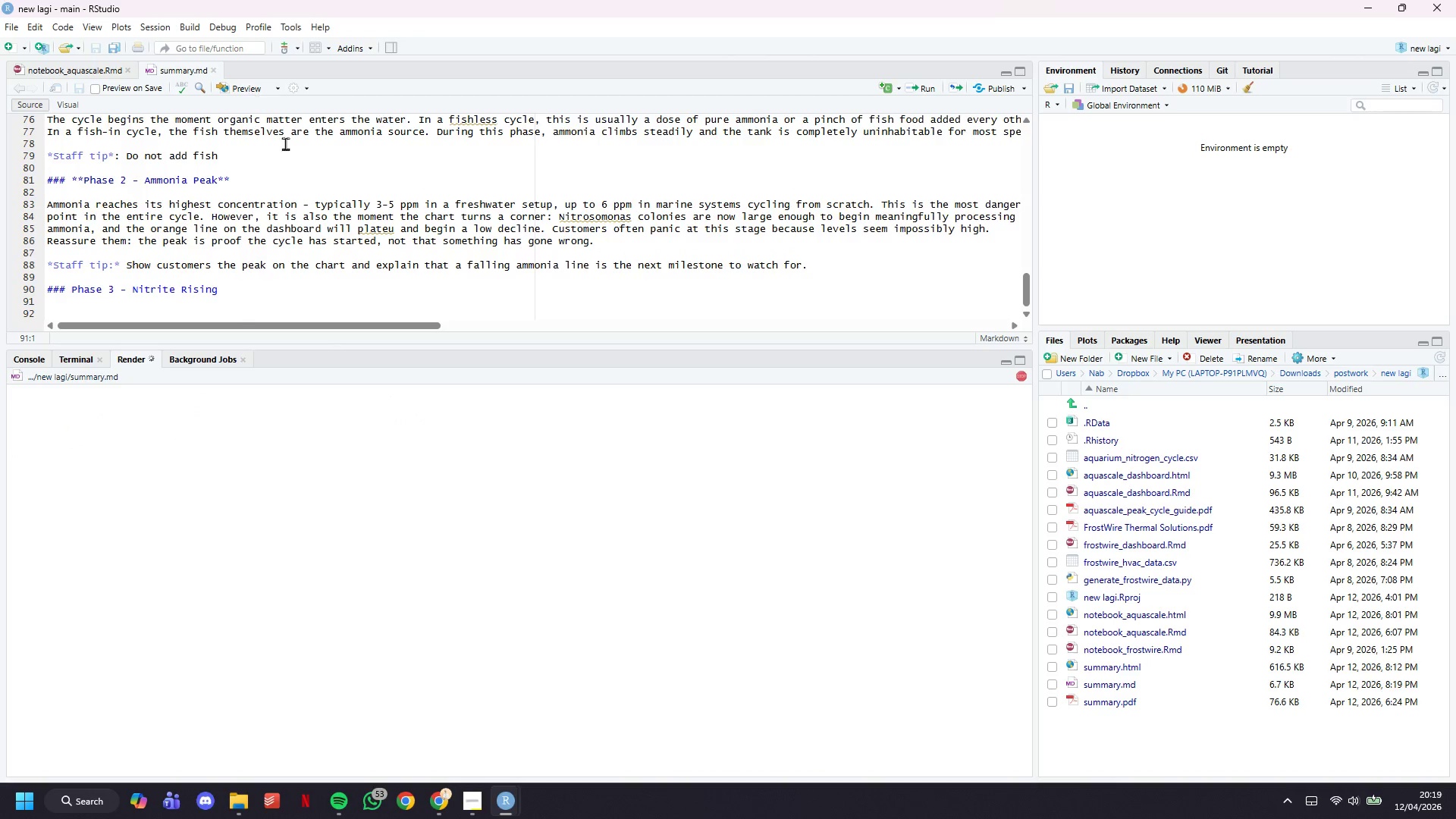 
scroll: coordinate [984, 203], scroll_direction: down, amount: 17.0
 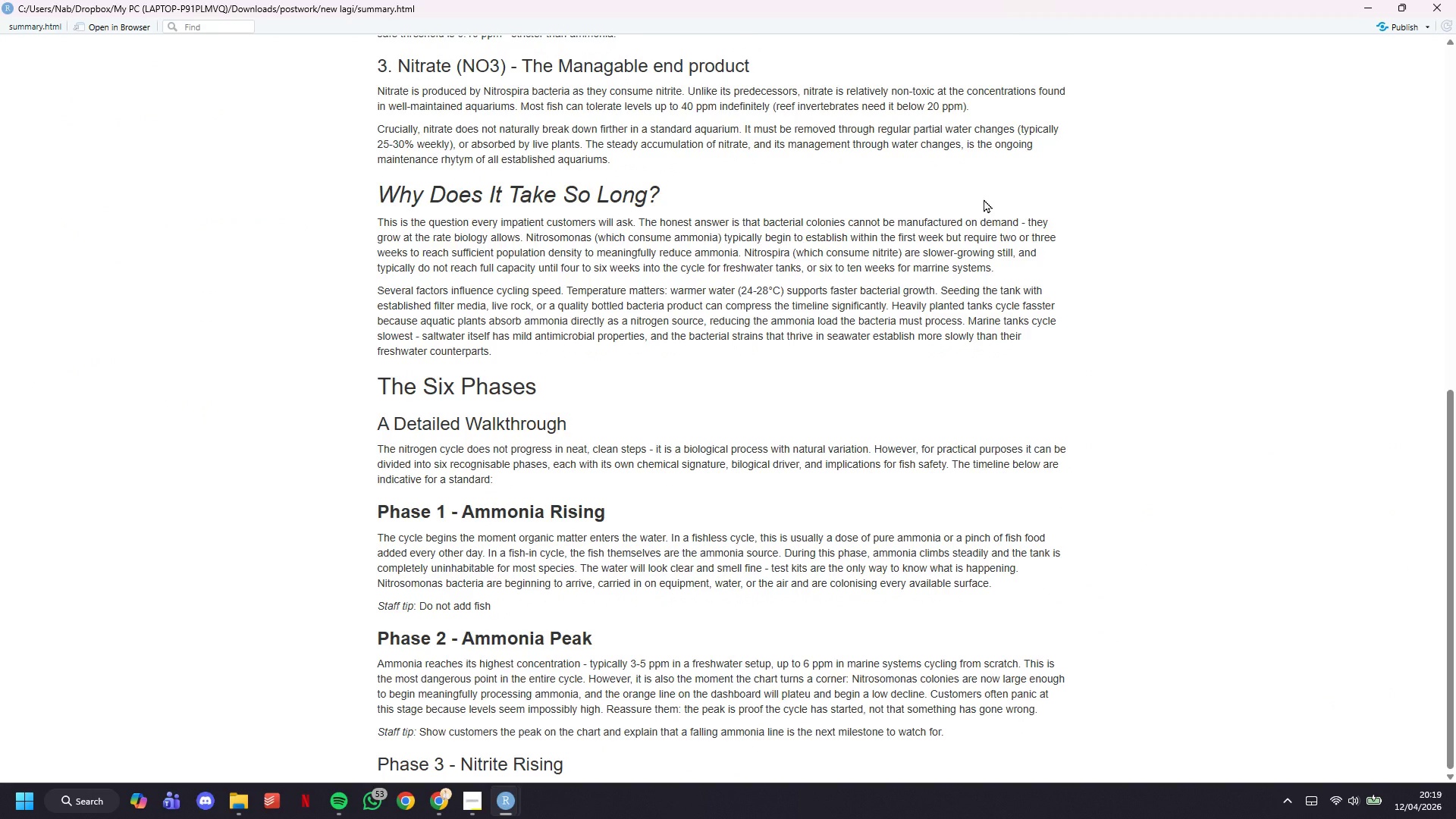 
left_click([1384, 0])
 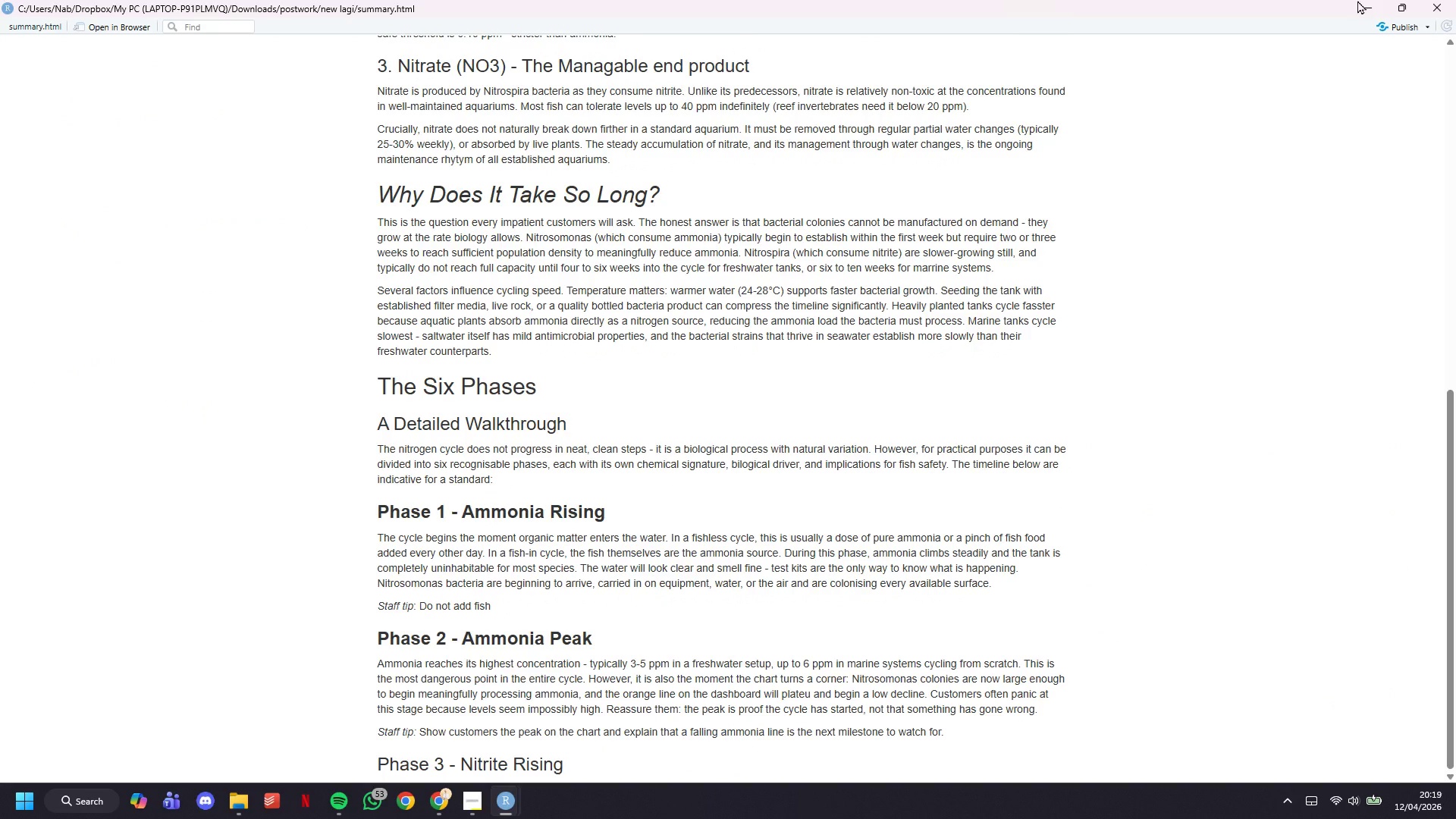 
left_click([77, 290])
 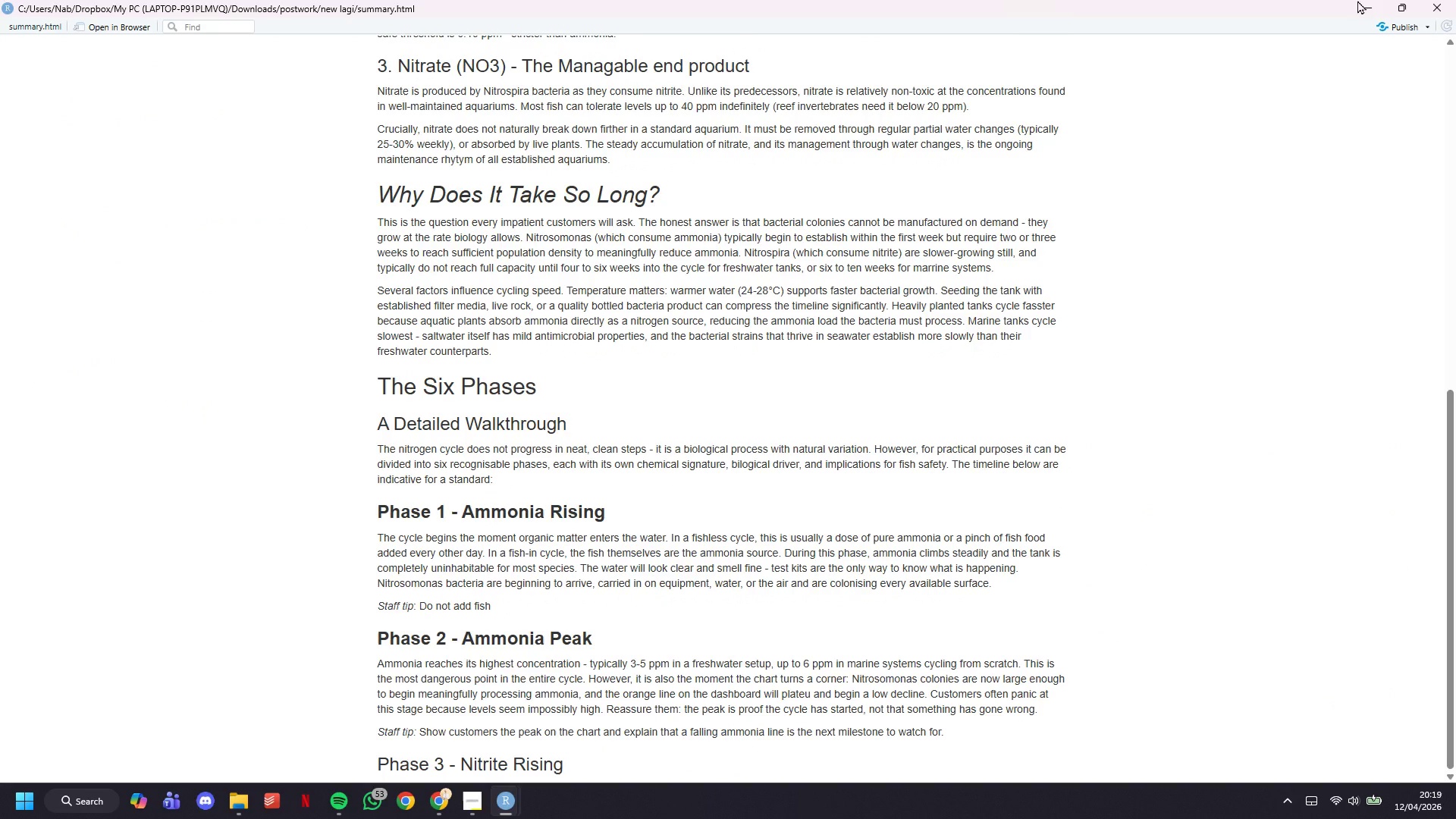 
key(ArrowLeft)
 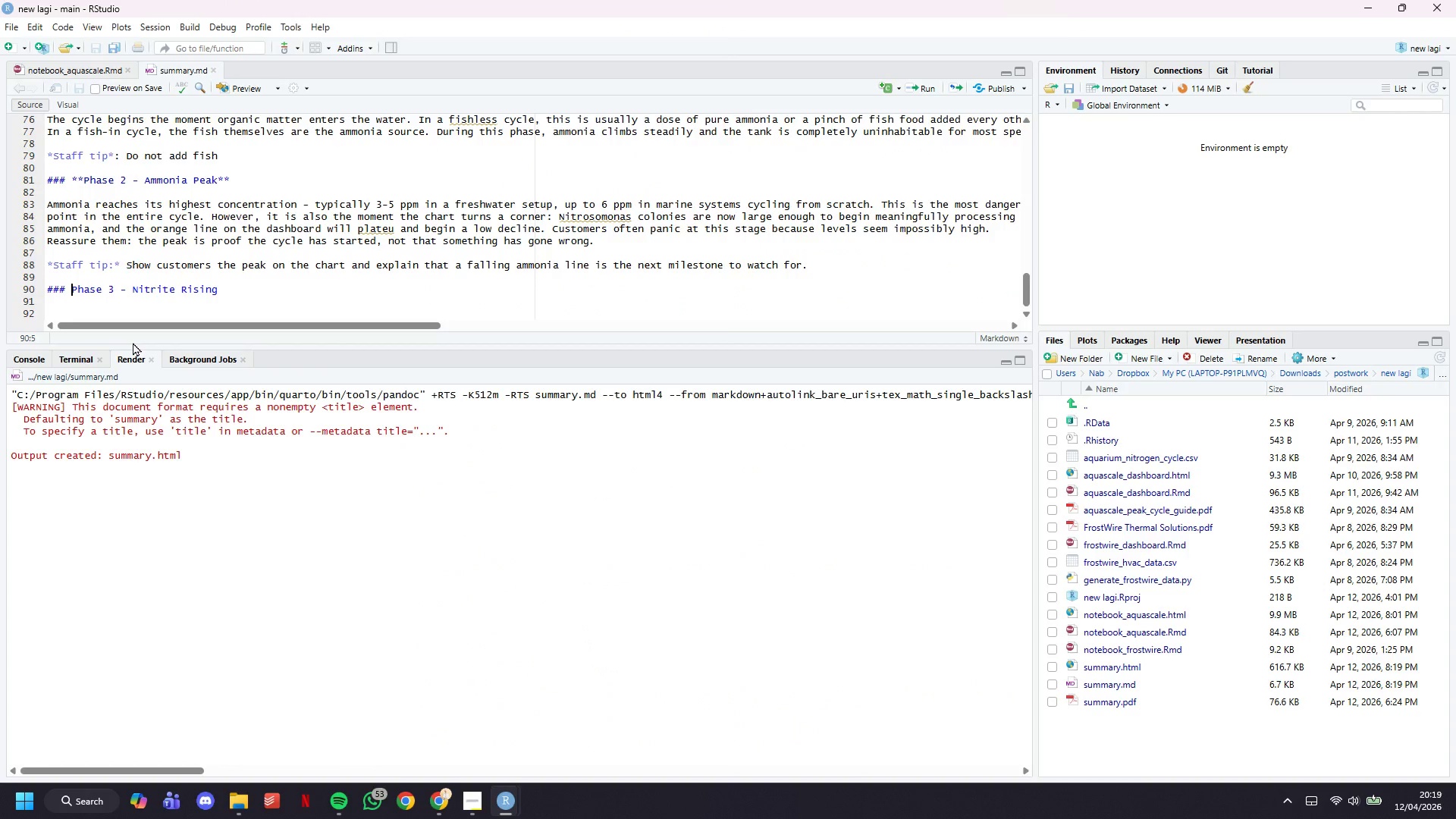 
type(**)
 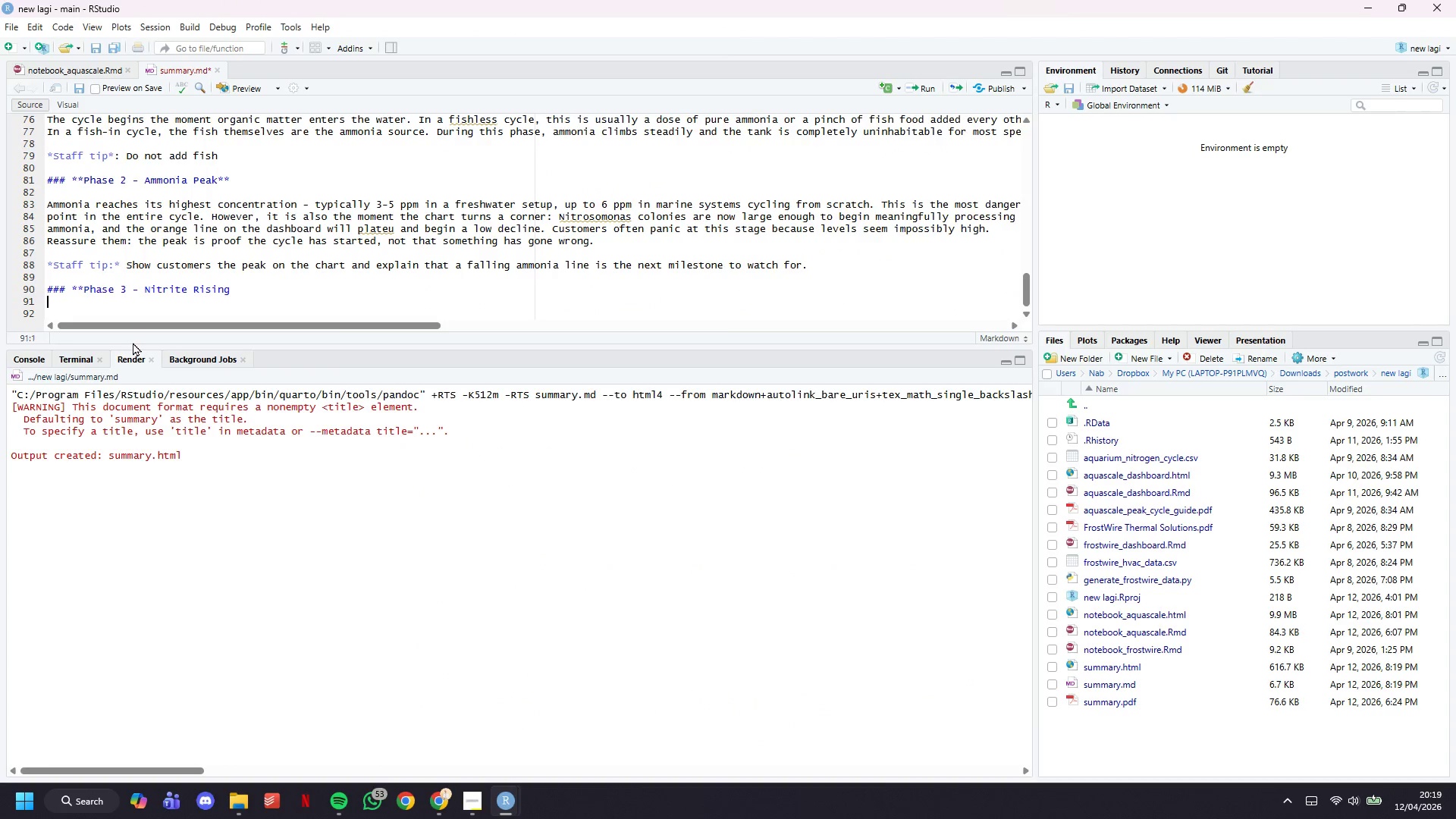 
key(ArrowDown)
 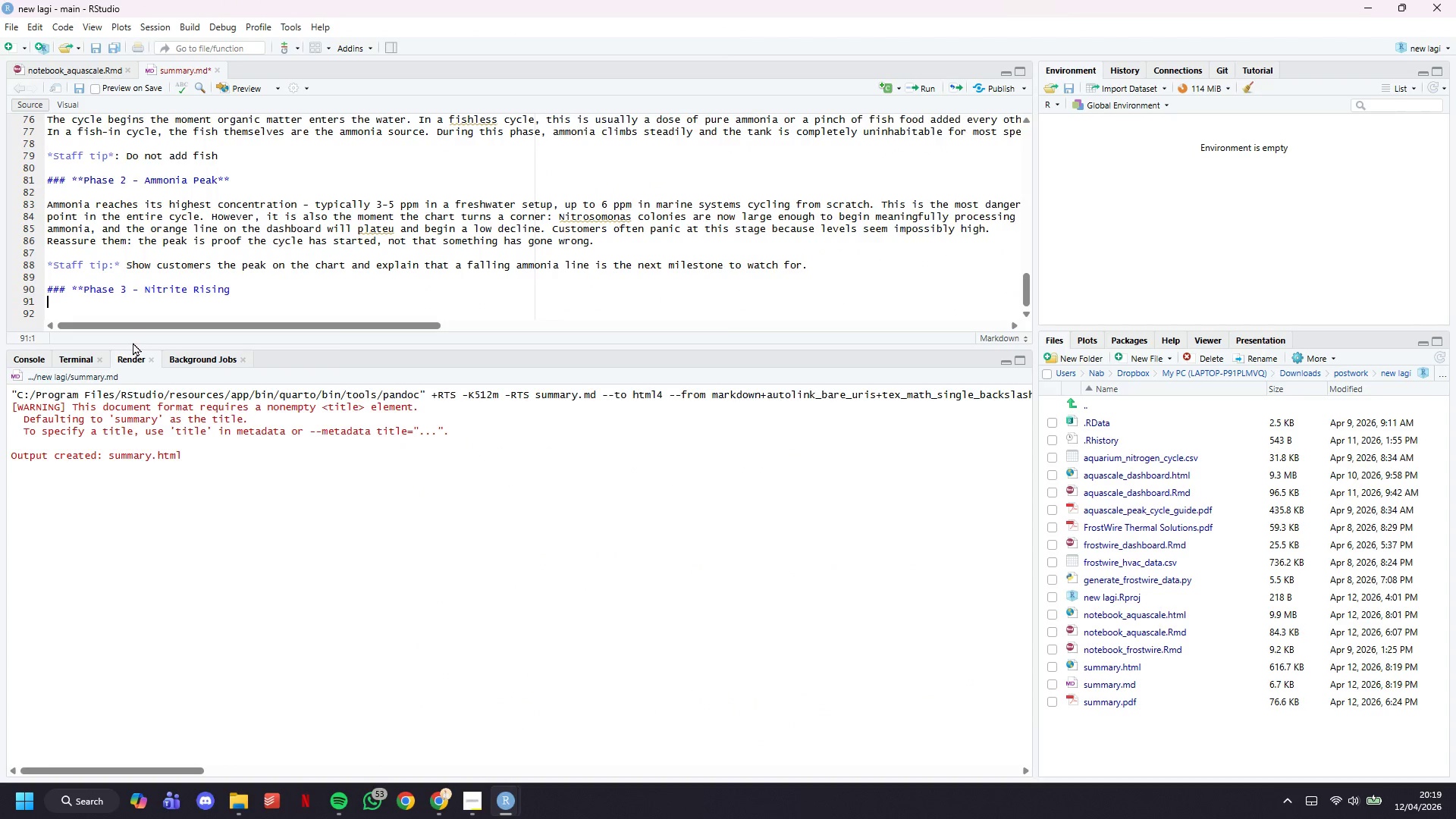 
key(ArrowLeft)
 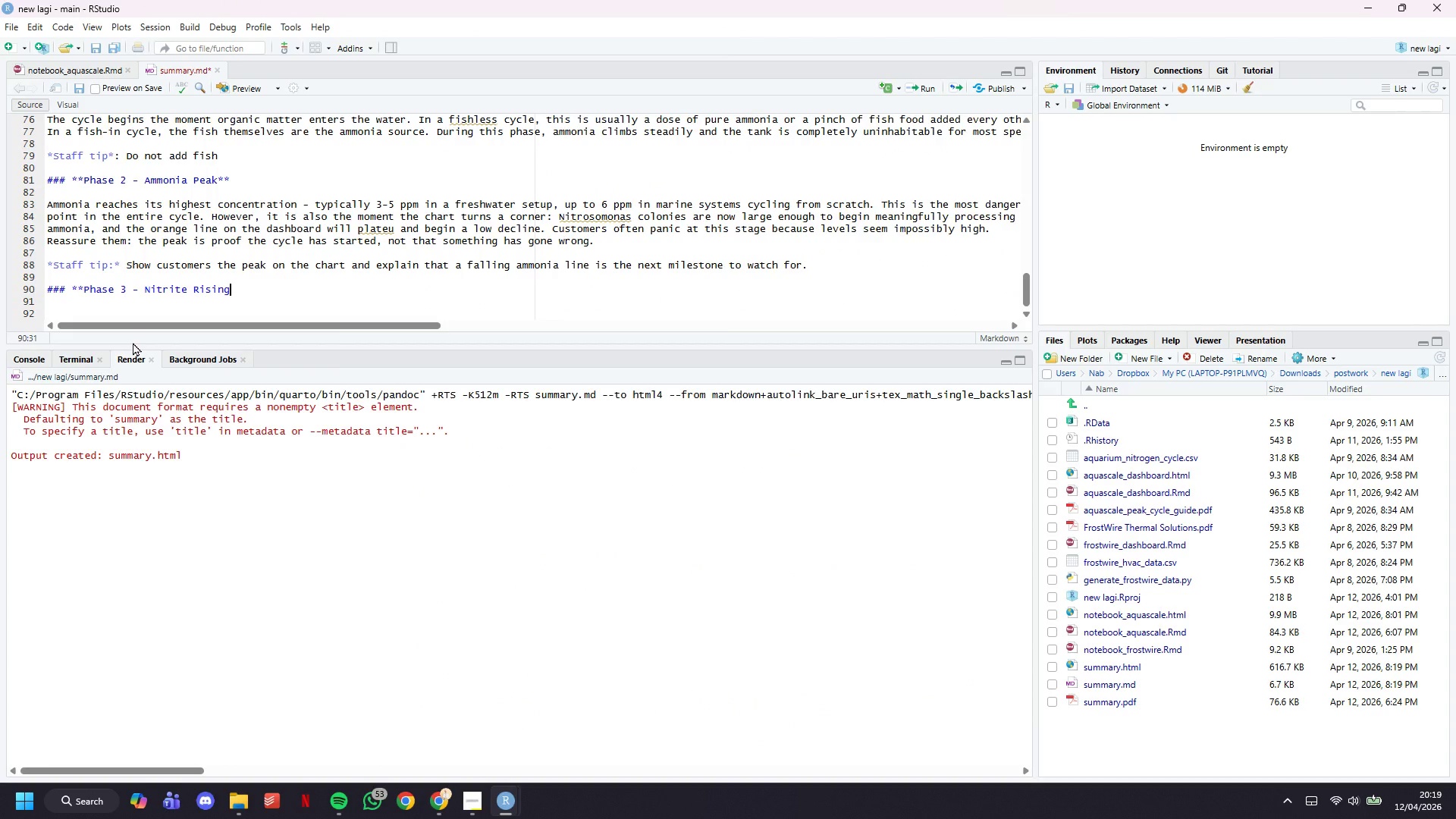 
type(**)
 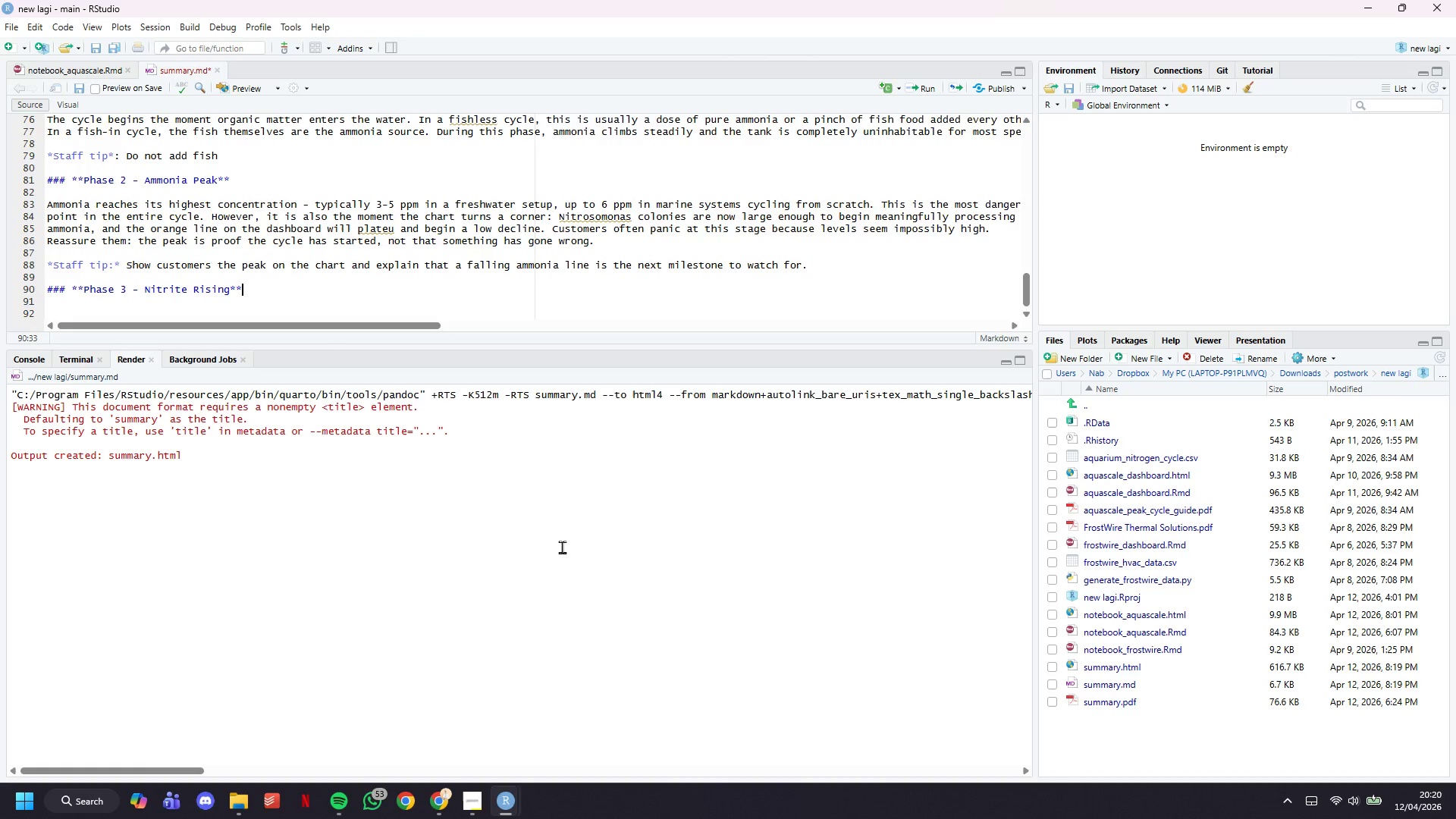 
wait(62.44)
 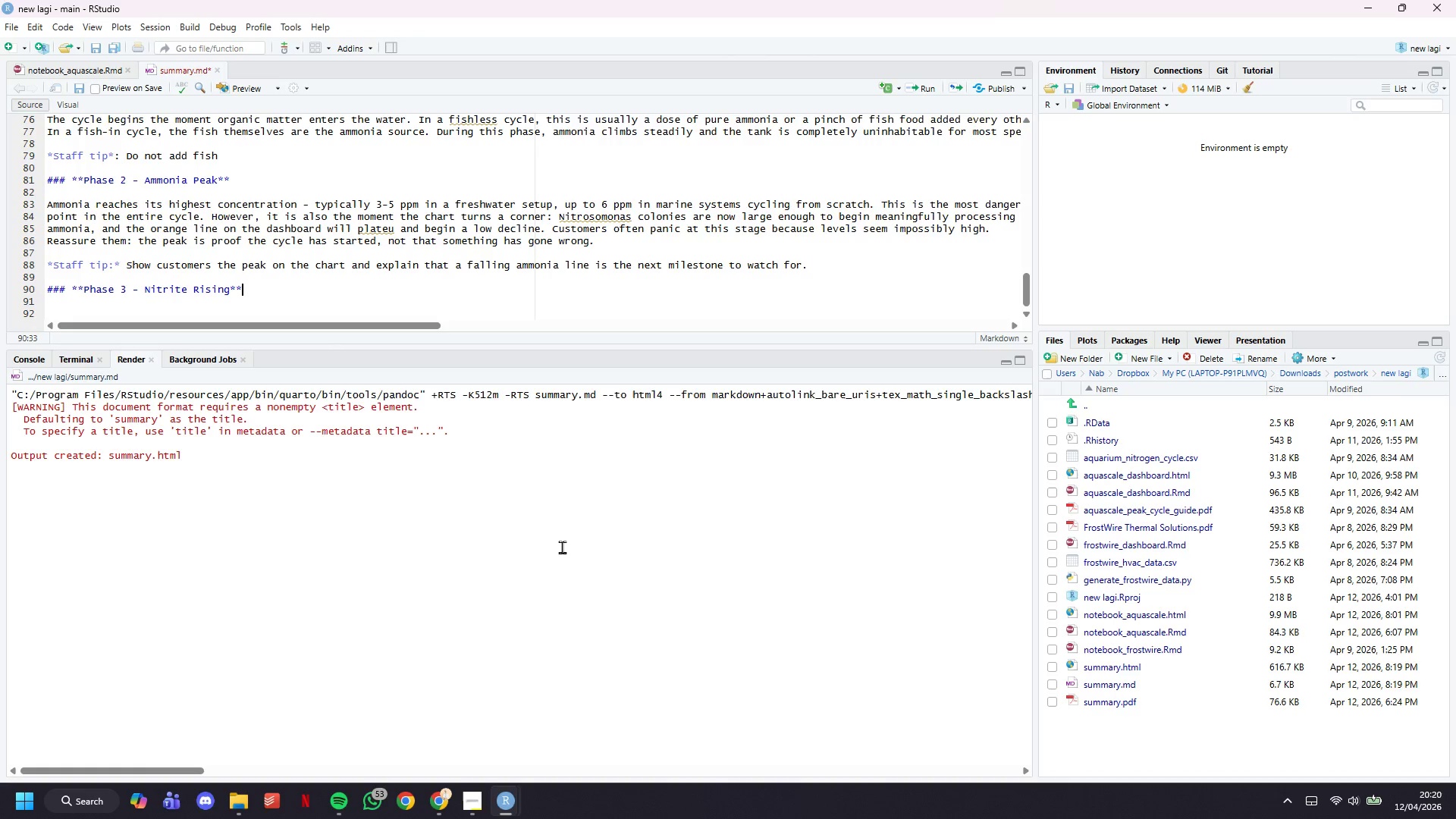 
scroll: coordinate [547, 223], scroll_direction: down, amount: 4.0
 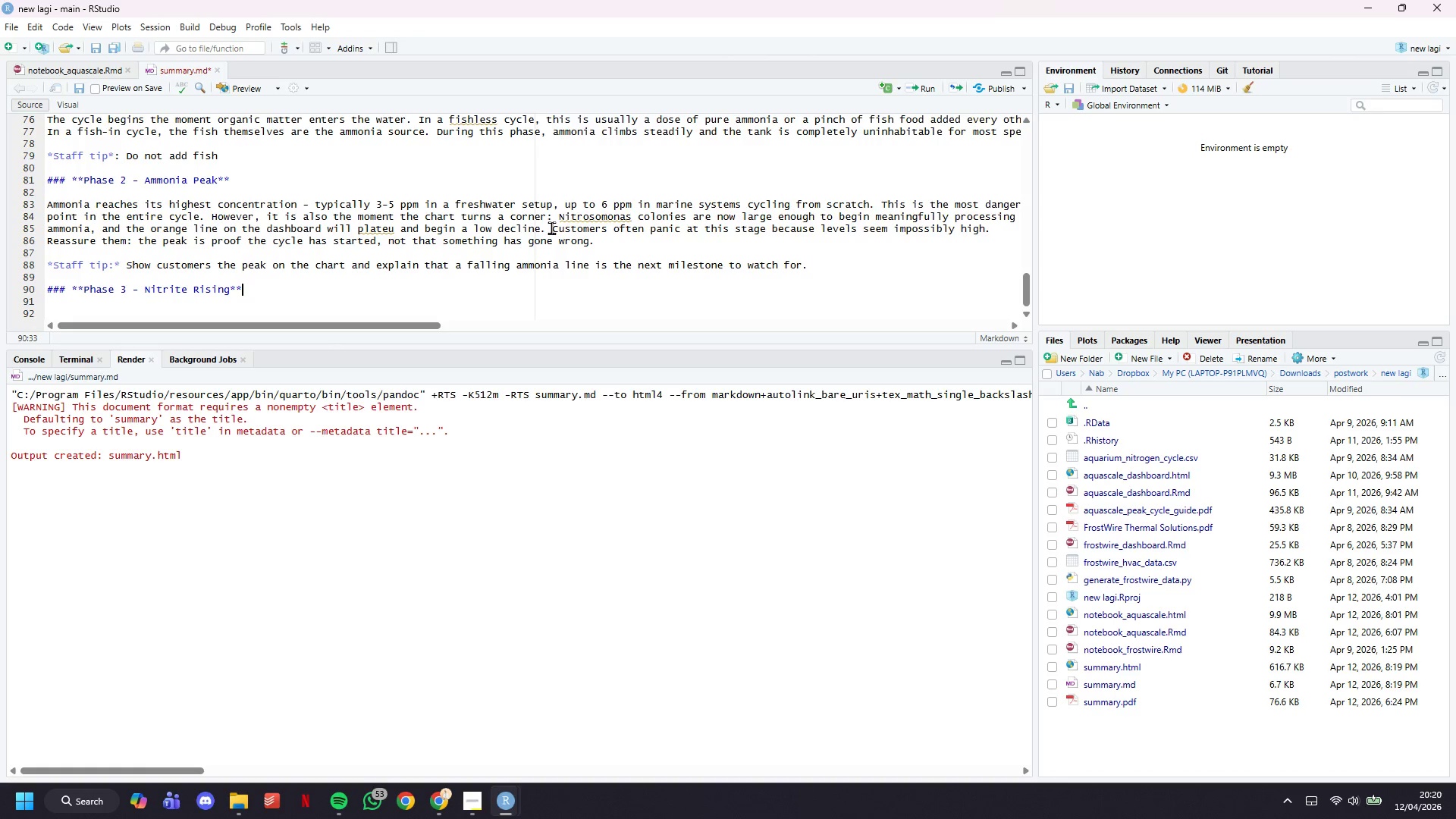 
wait(11.17)
 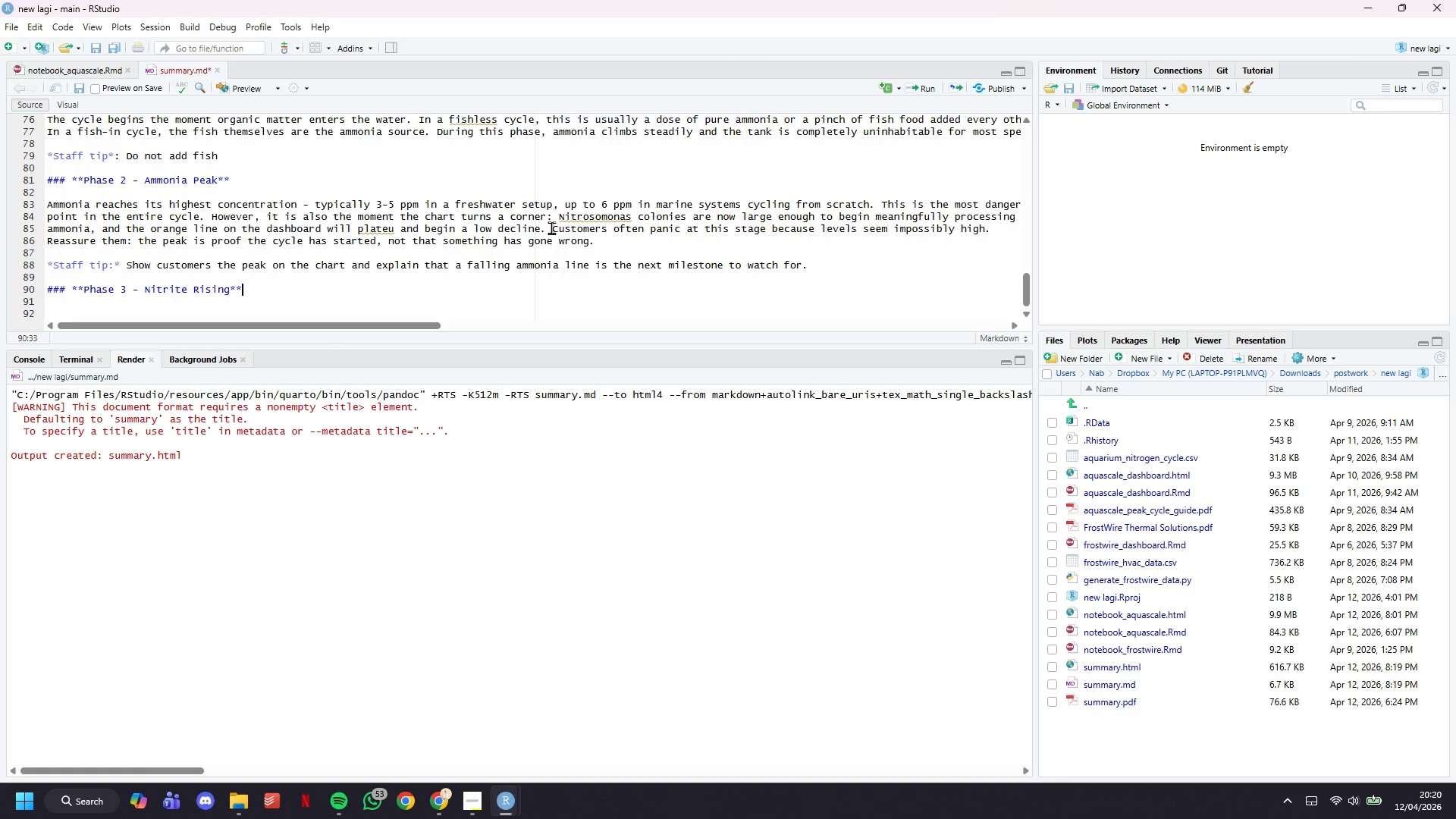 
key(Enter)
 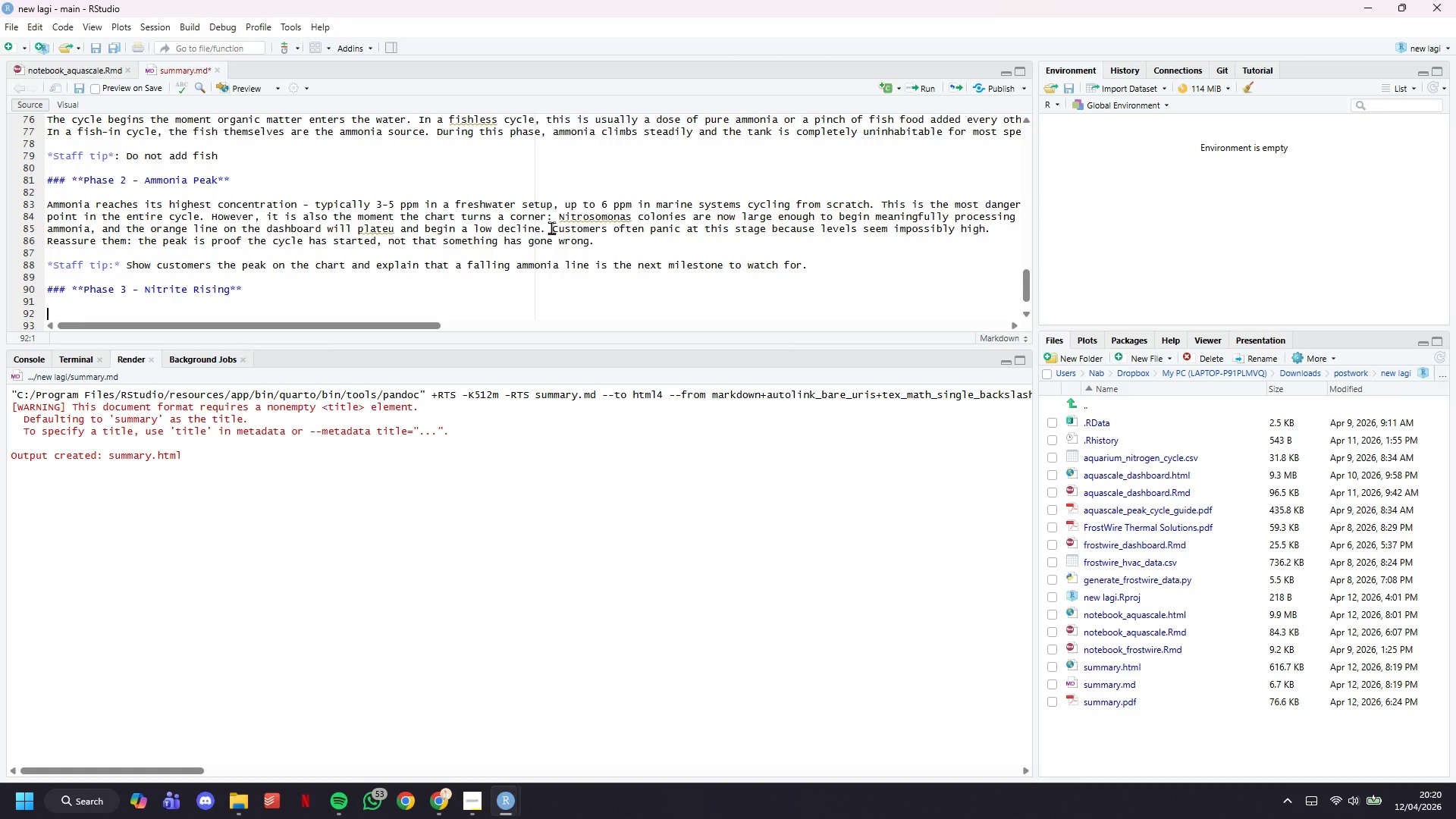 
key(Enter)
 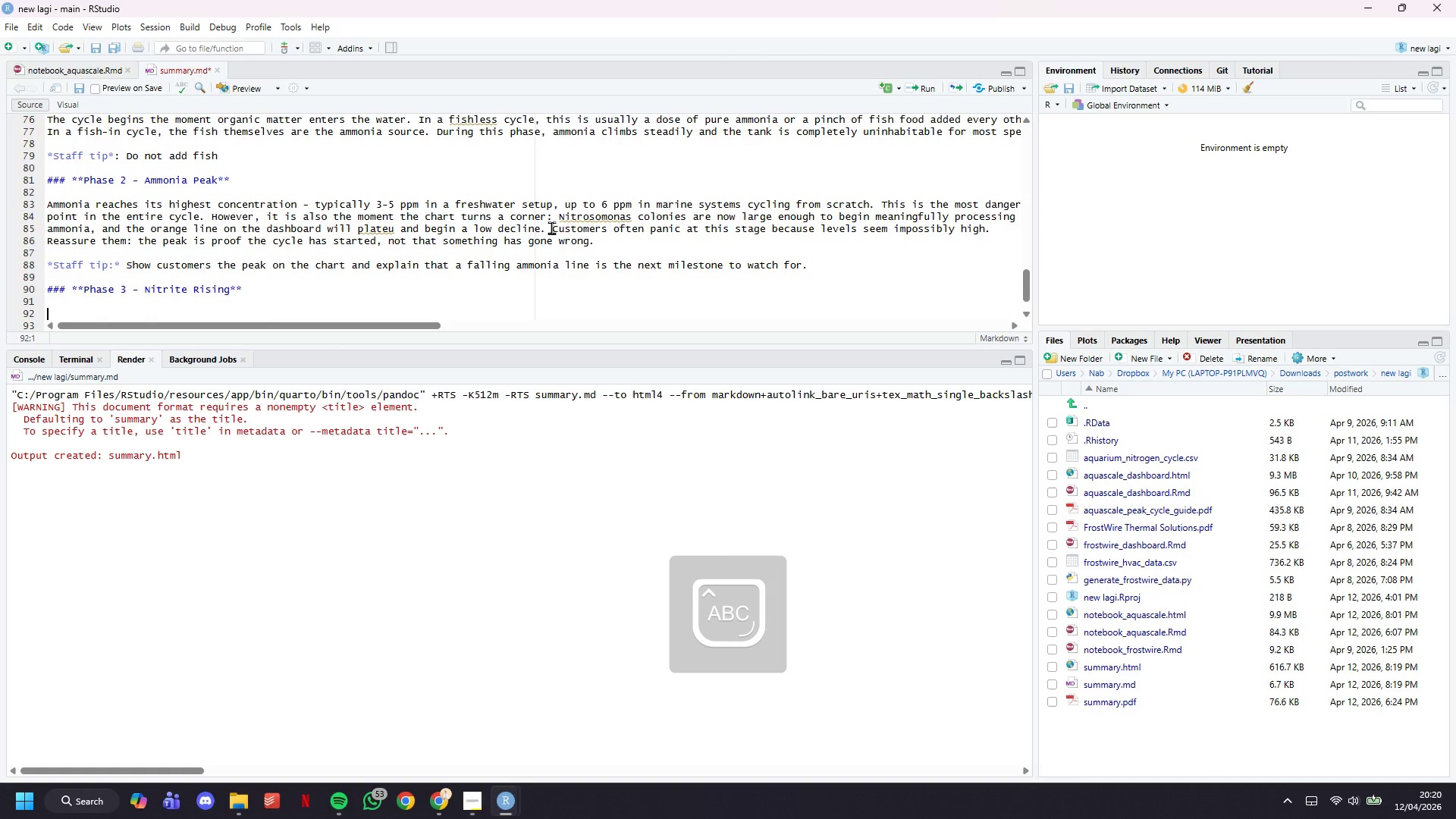 
type(As ni)
key(Backspace)
key(Backspace)
type(Nitrosomonas bacteria multiply and process increasing amounts of ammonia, nitrite begins to appear in measurable quantities. Ammonia has bo)
key(Backspace)
key(Backspace)
type(not )
 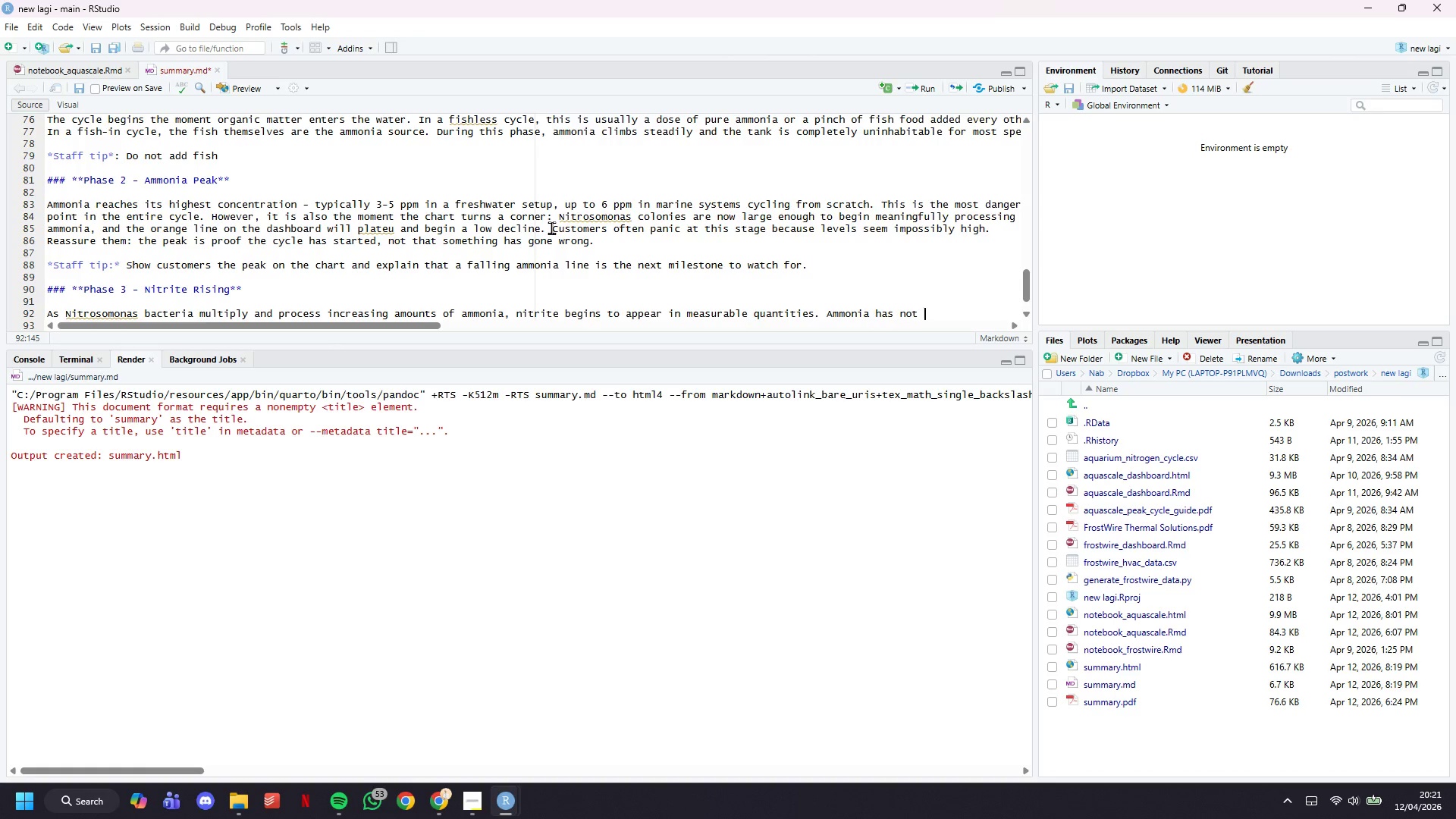 
type(fallen to zero,)
key(Backspace)
type(.)
 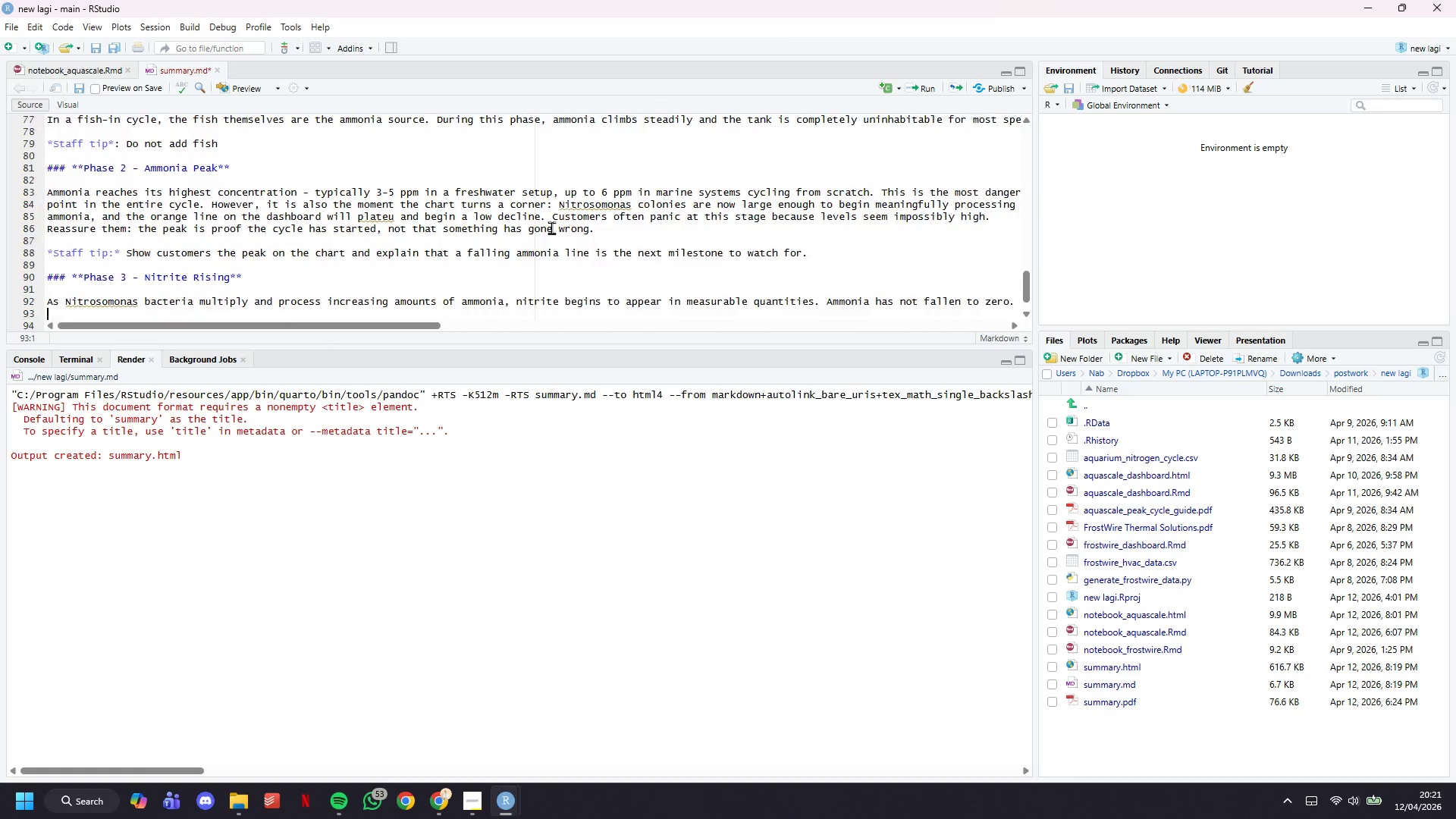 
key(Enter)
 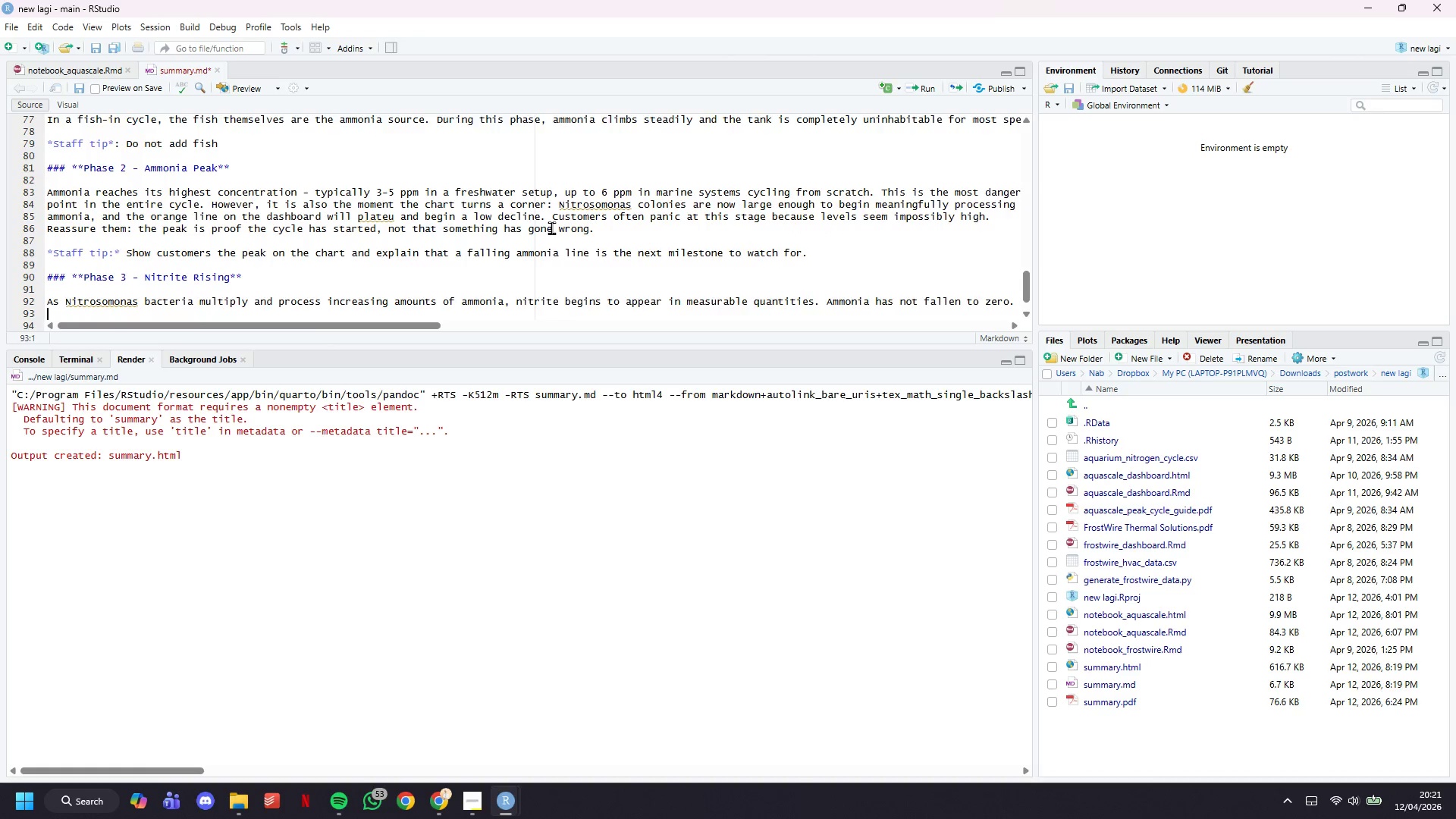 
key(Enter)
 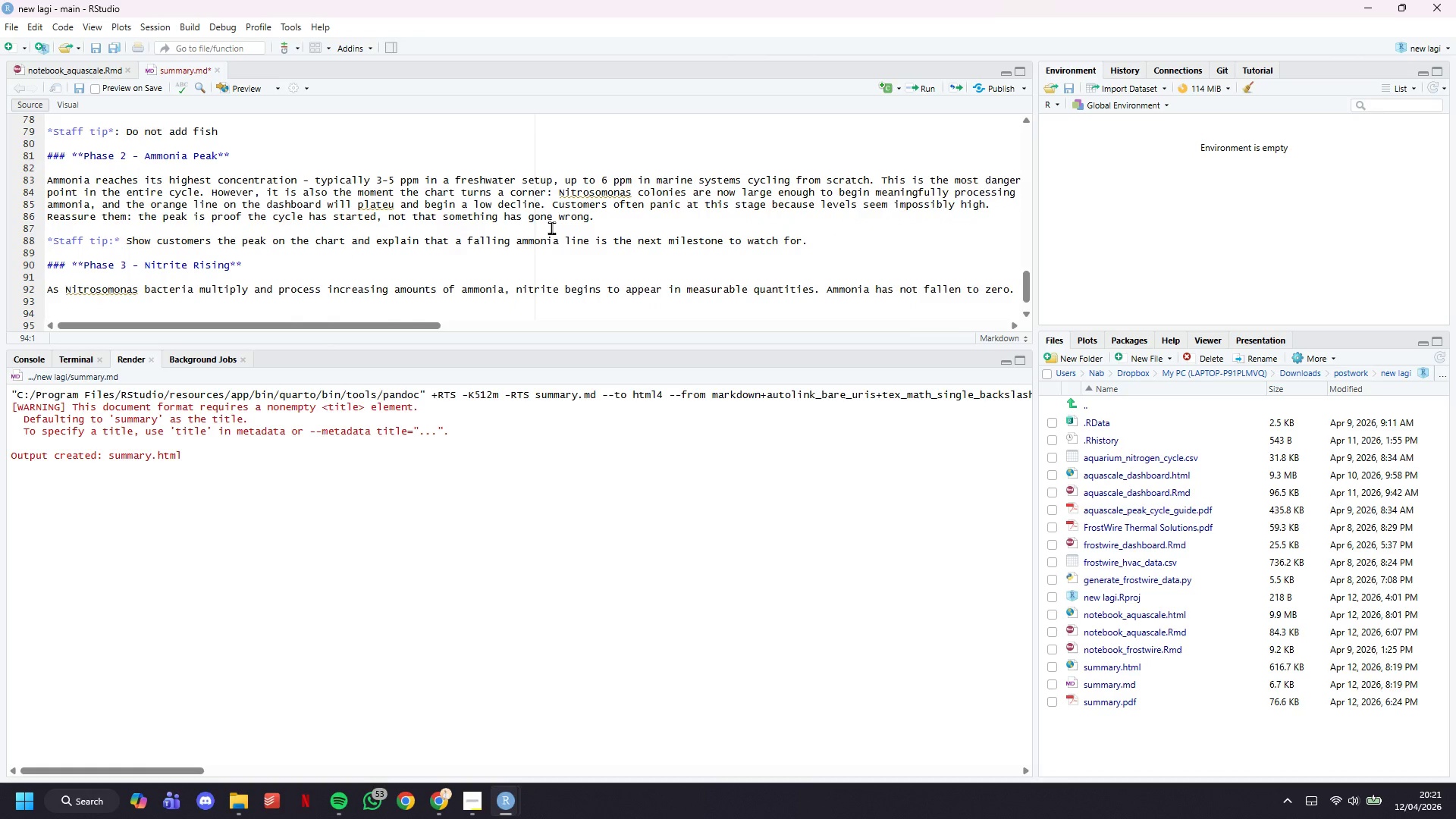 
key(ArrowUp)
 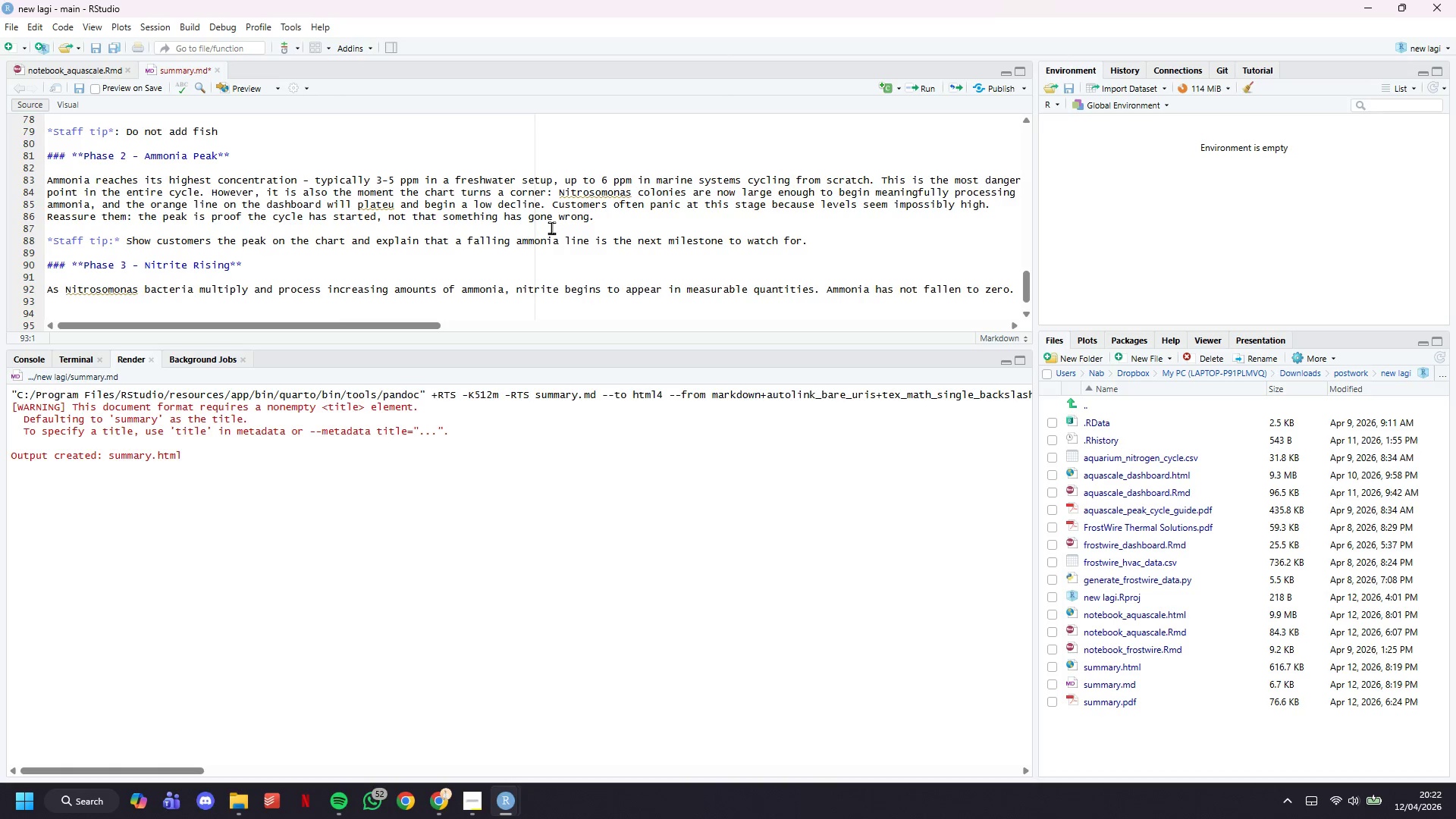 
wait(38.75)
 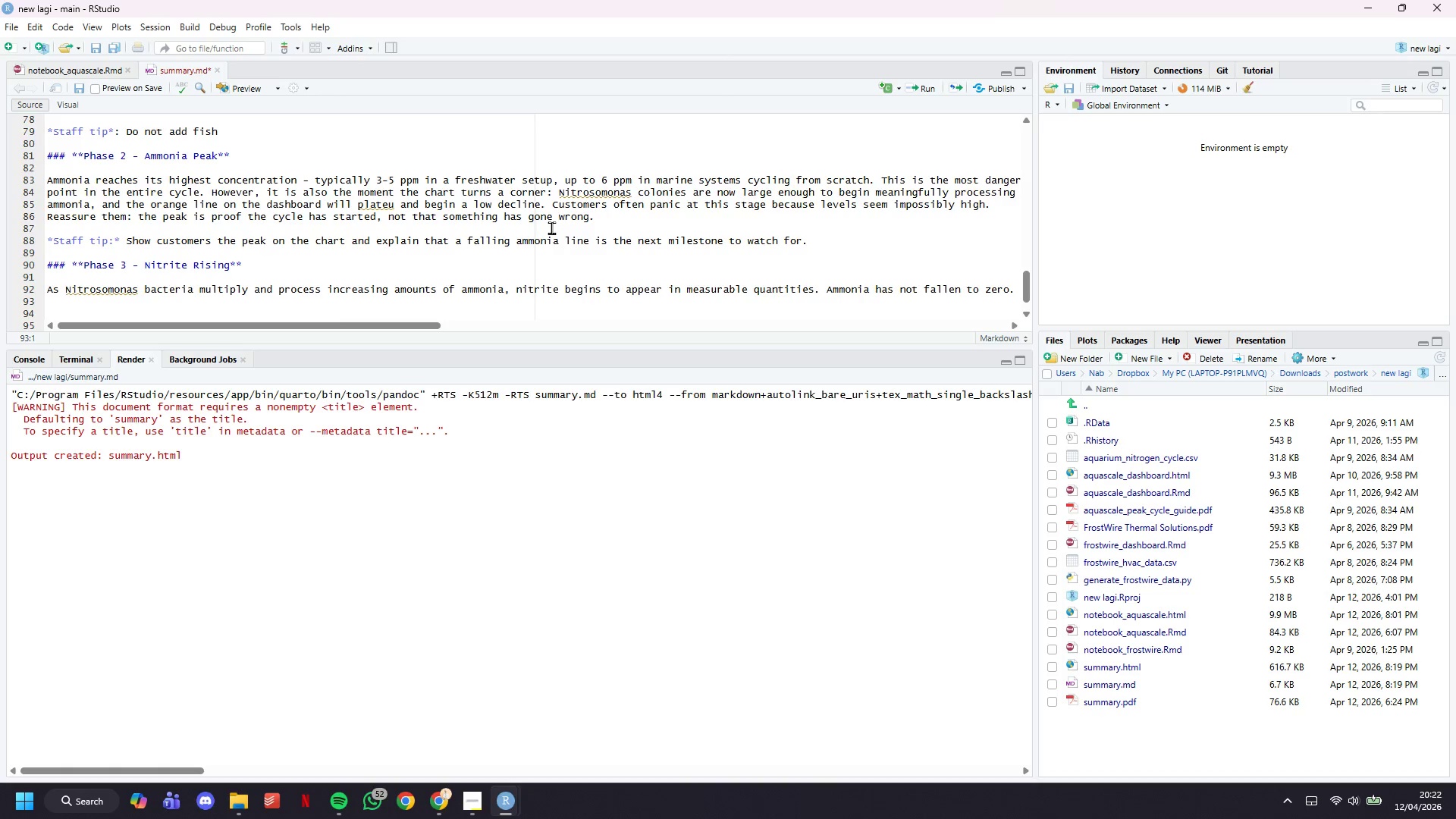 
scroll: coordinate [551, 228], scroll_direction: down, amount: 5.0
 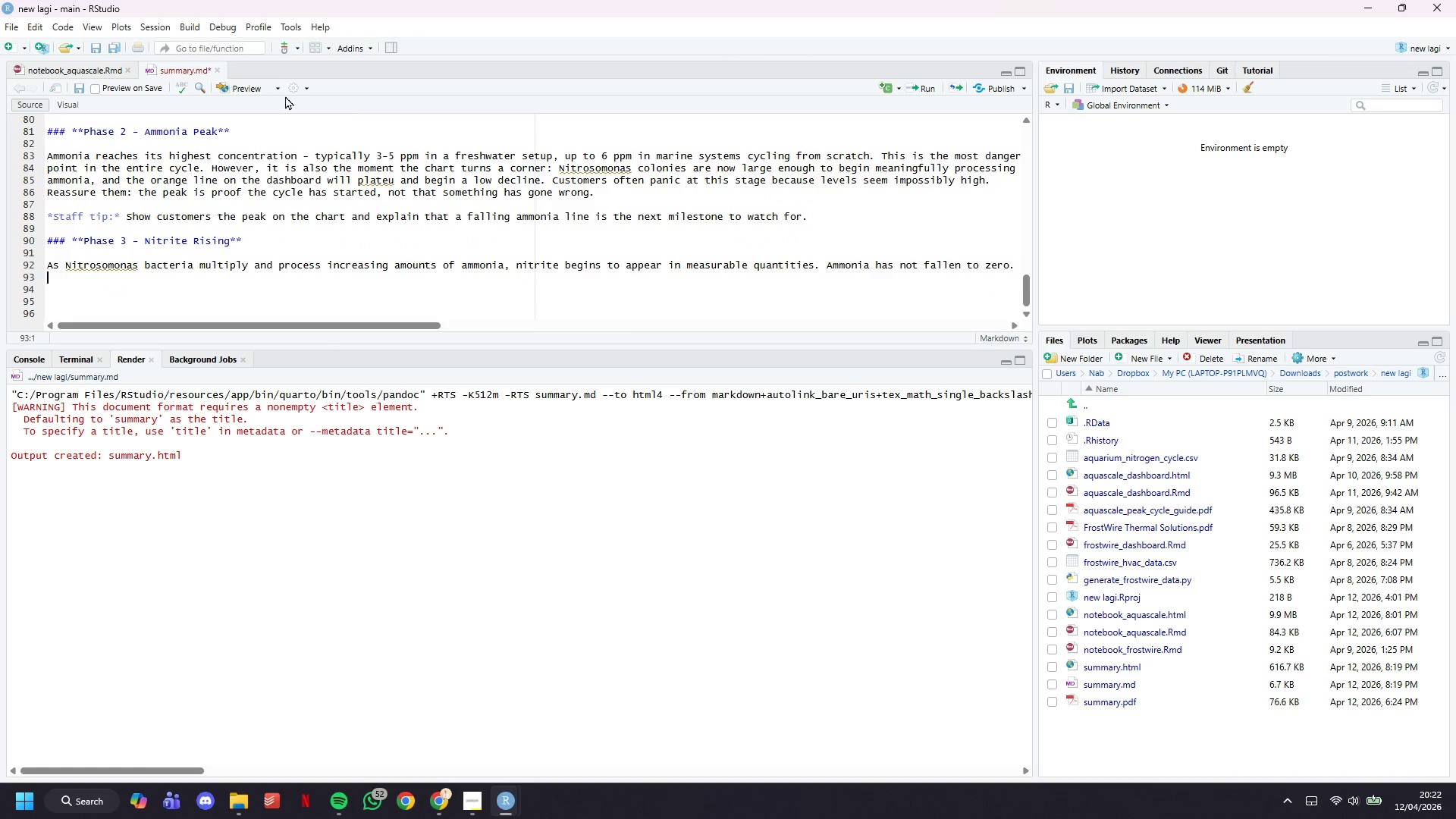 
left_click([240, 77])
 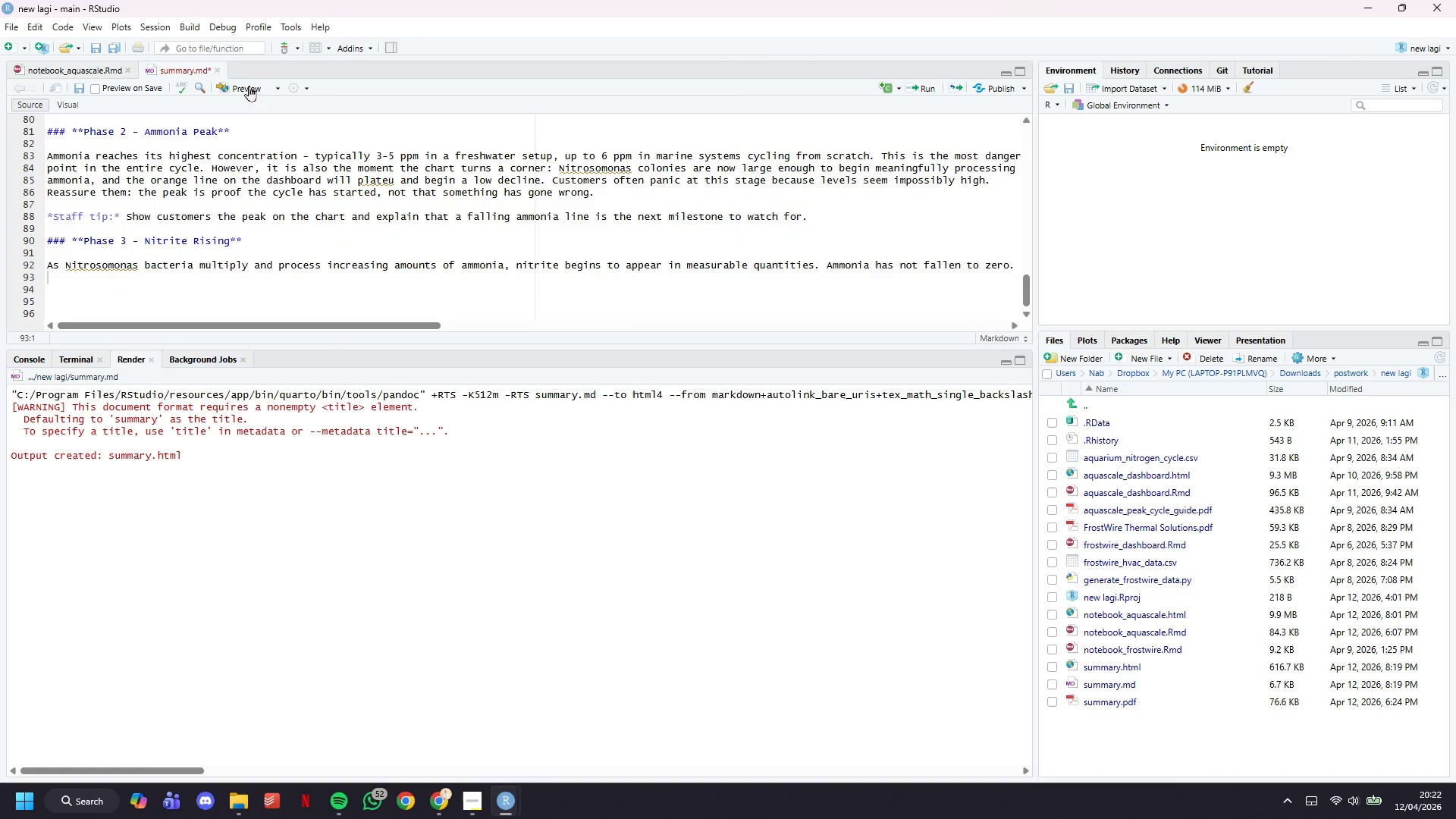 
left_click([249, 88])